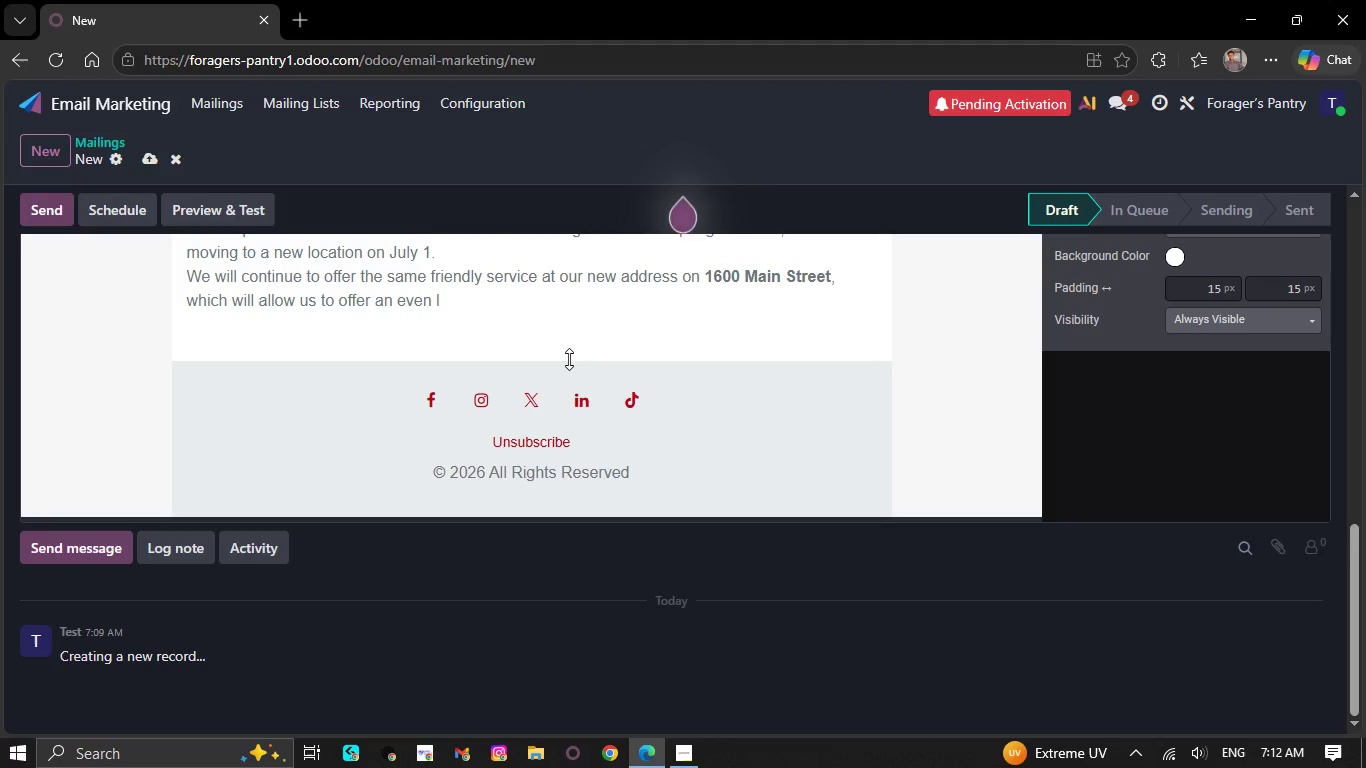 
wait(6.61)
 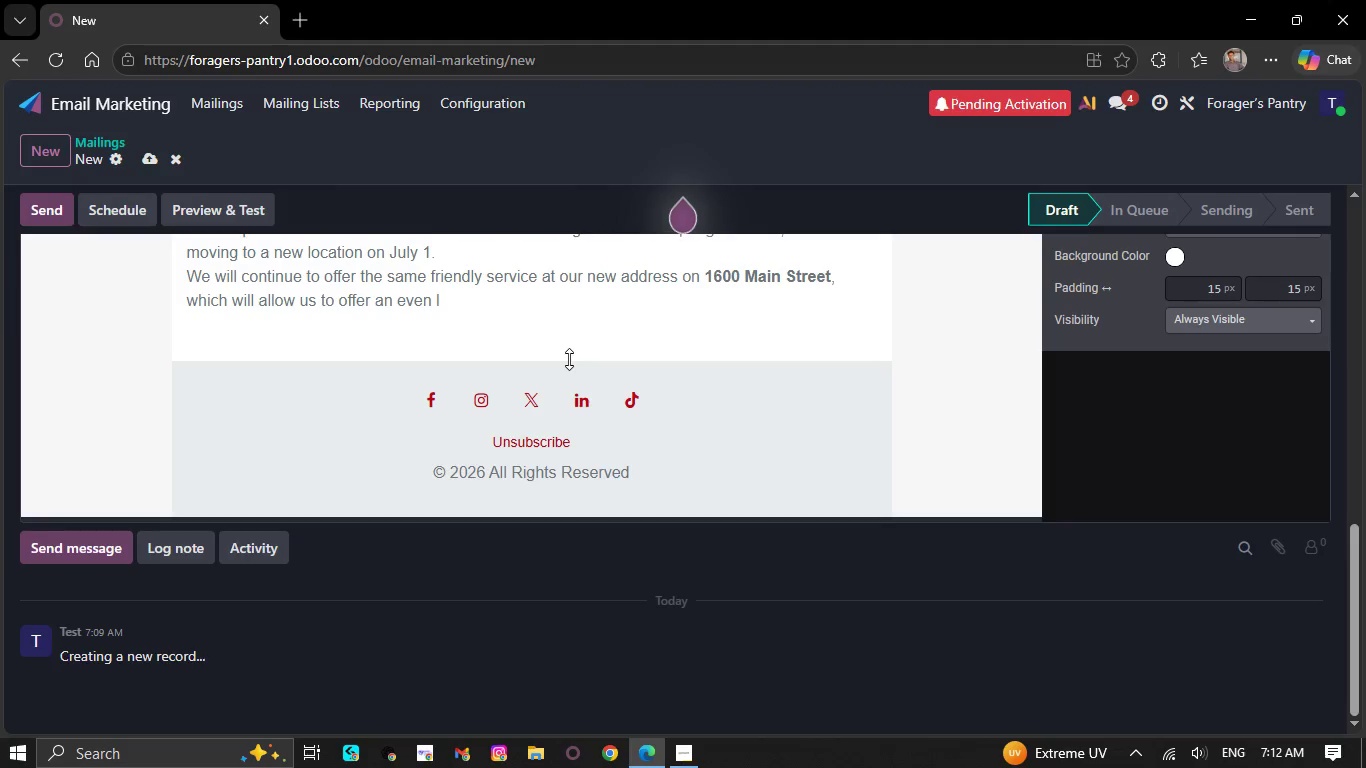 
hold_key(key=Backspace, duration=0.31)
 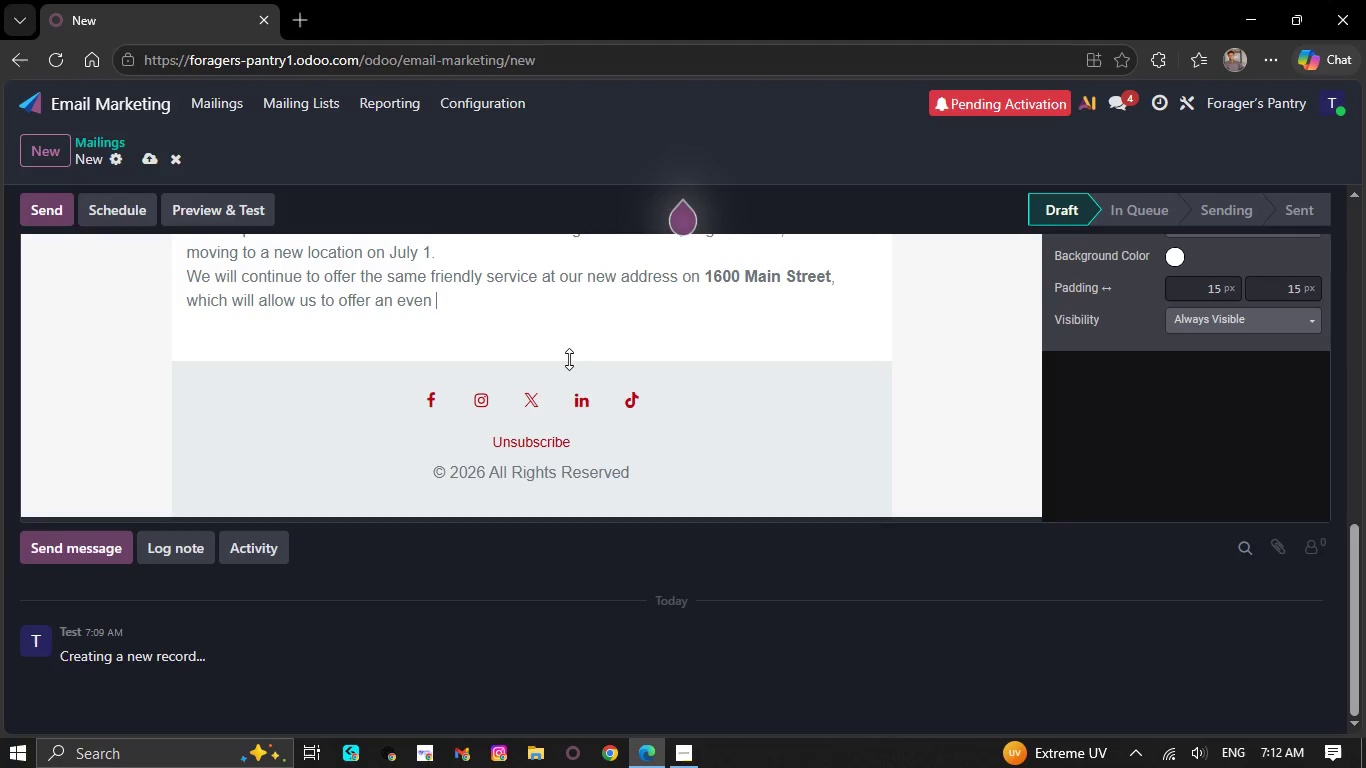 
hold_key(key=Backspace, duration=0.36)
 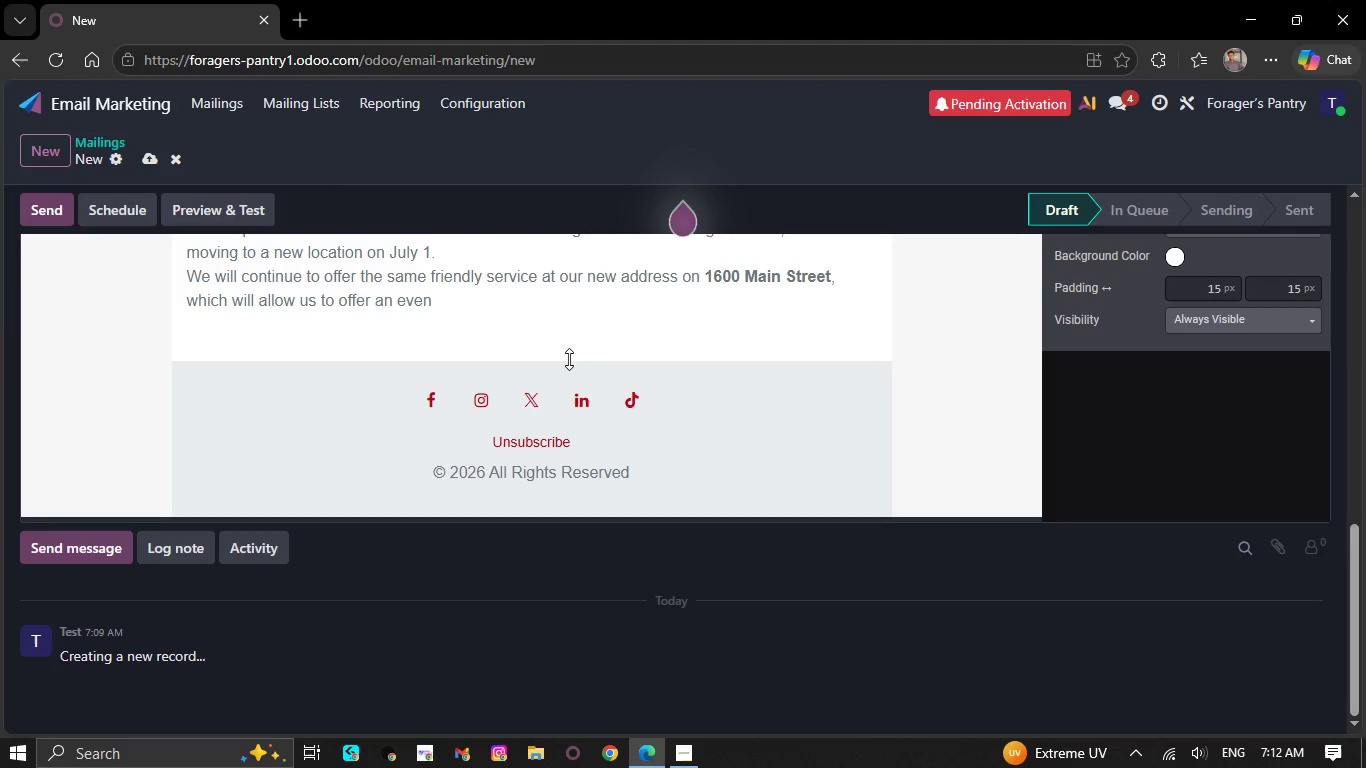 
key(Backspace)
 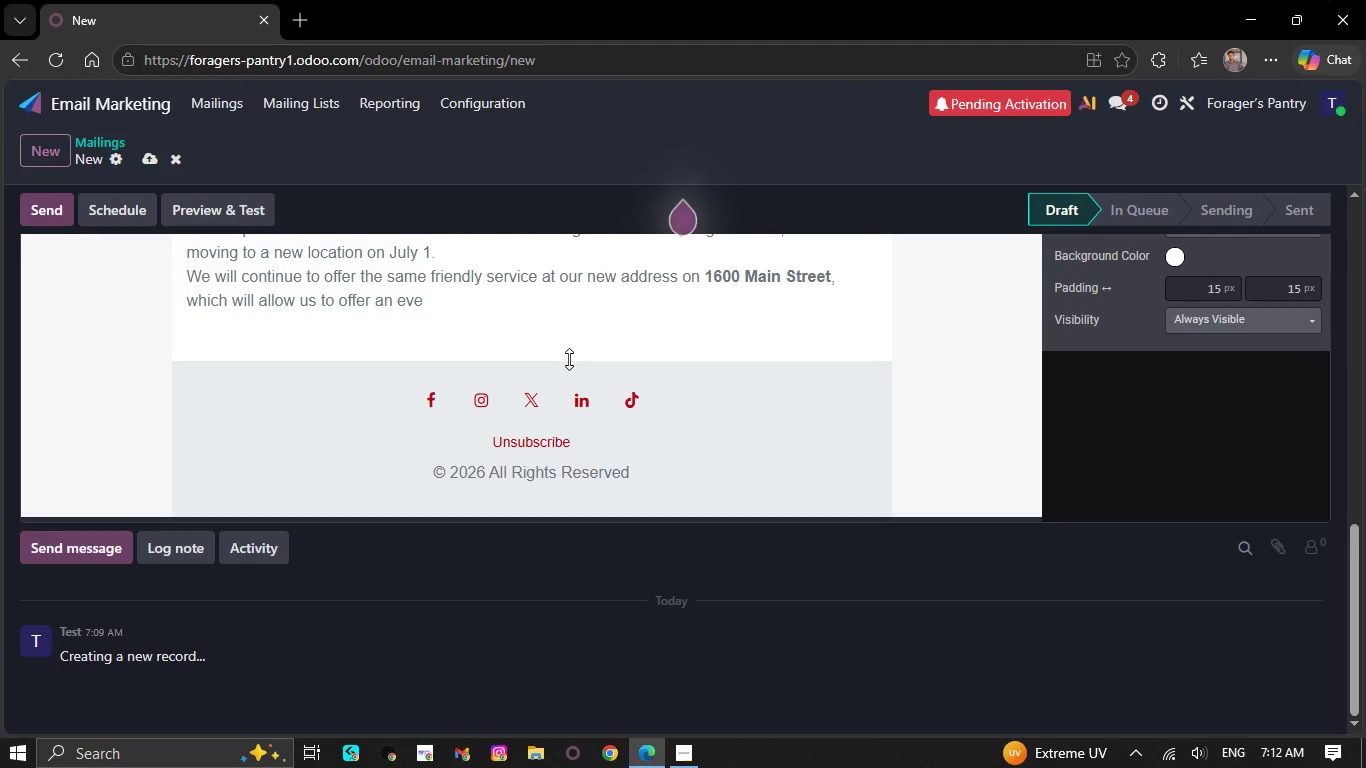 
wait(5.16)
 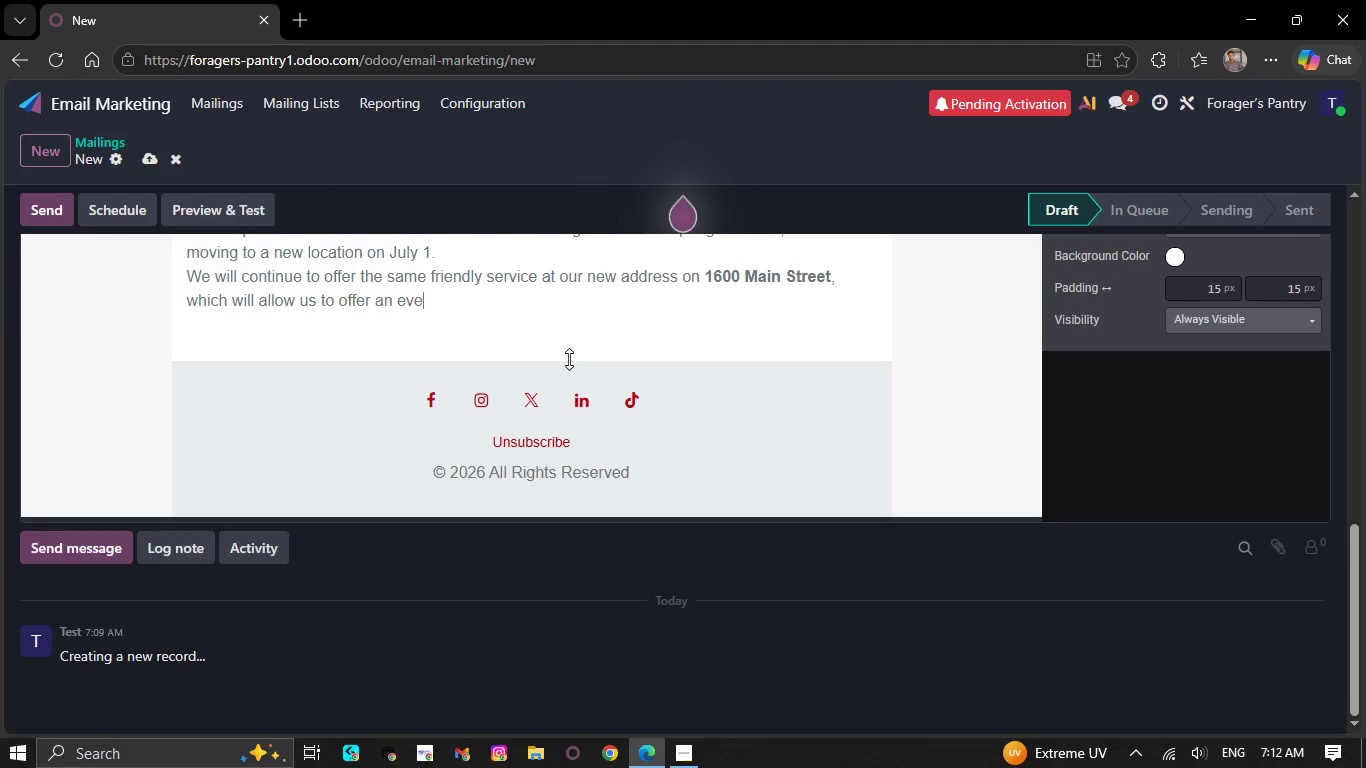 
key(Backspace)
 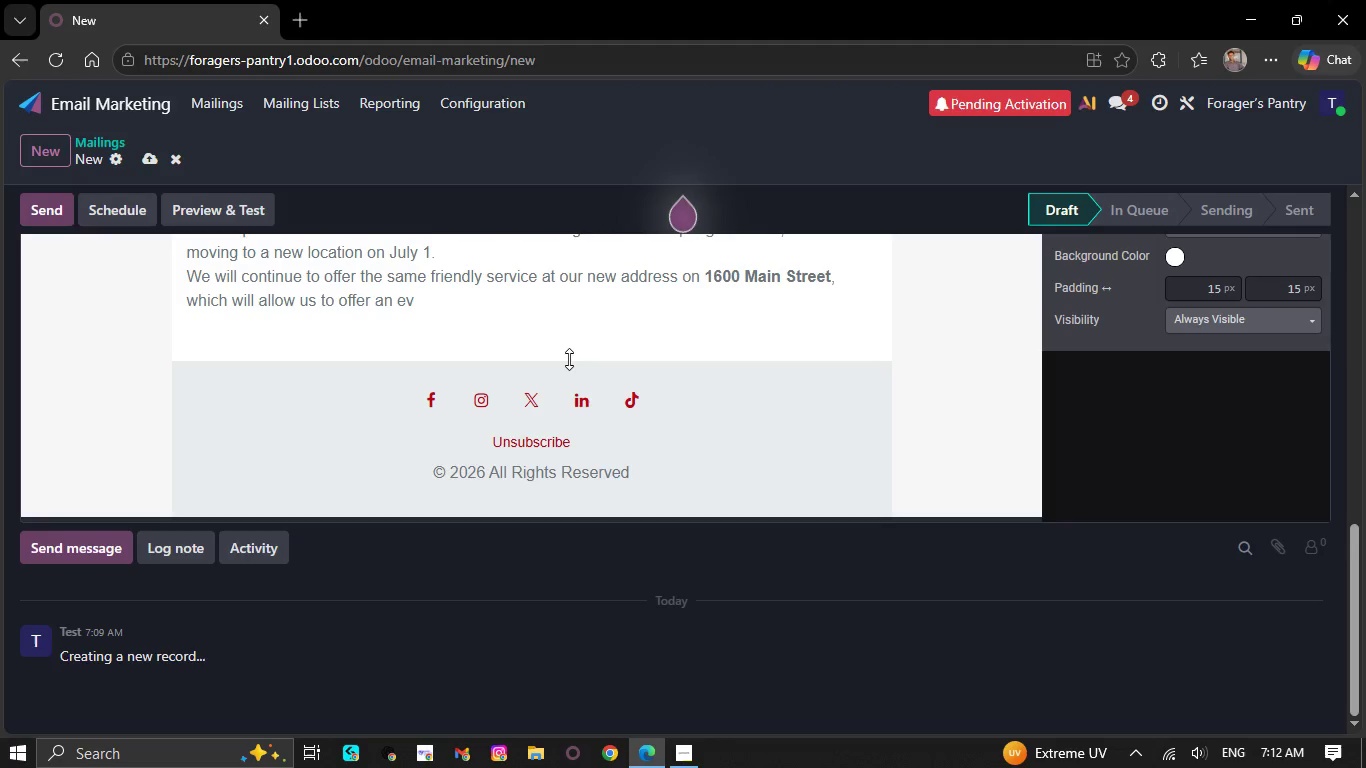 
hold_key(key=Backspace, duration=0.33)
 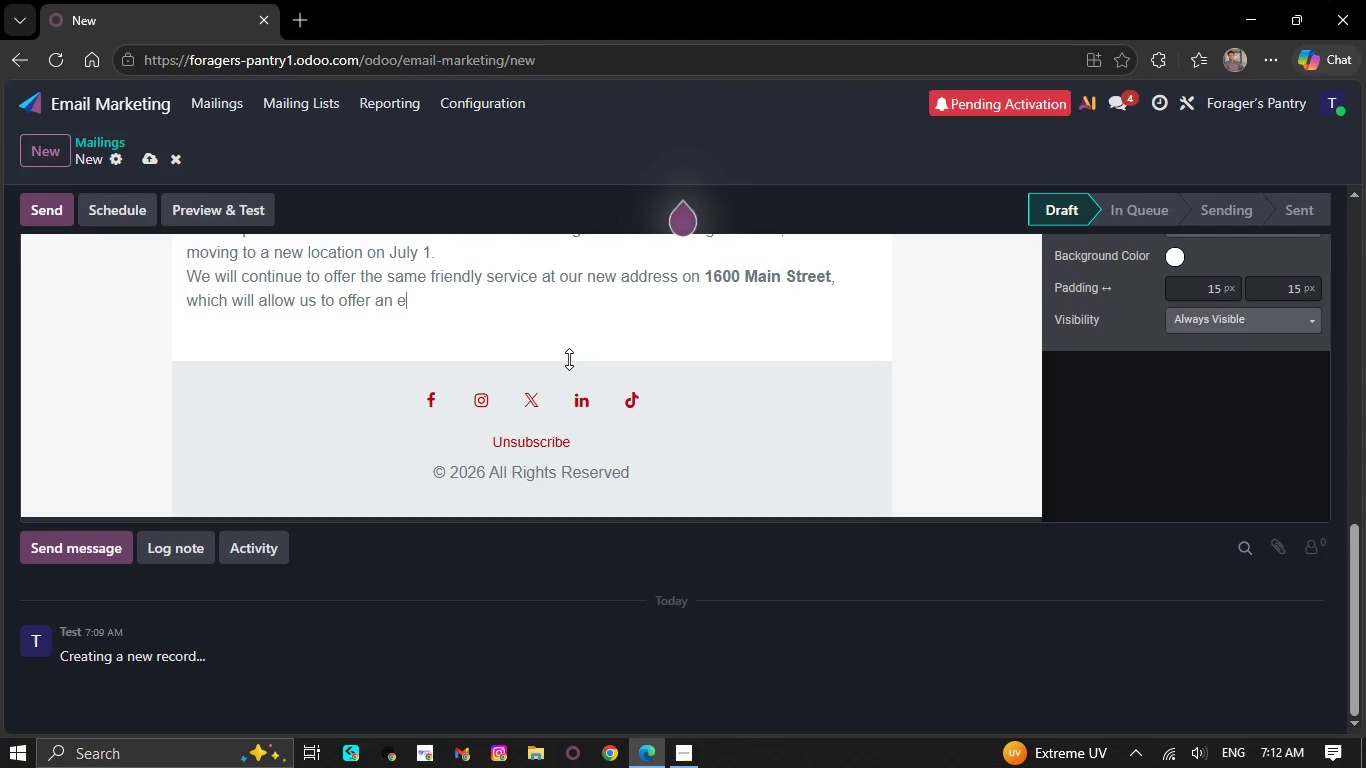 
hold_key(key=Backspace, duration=0.39)
 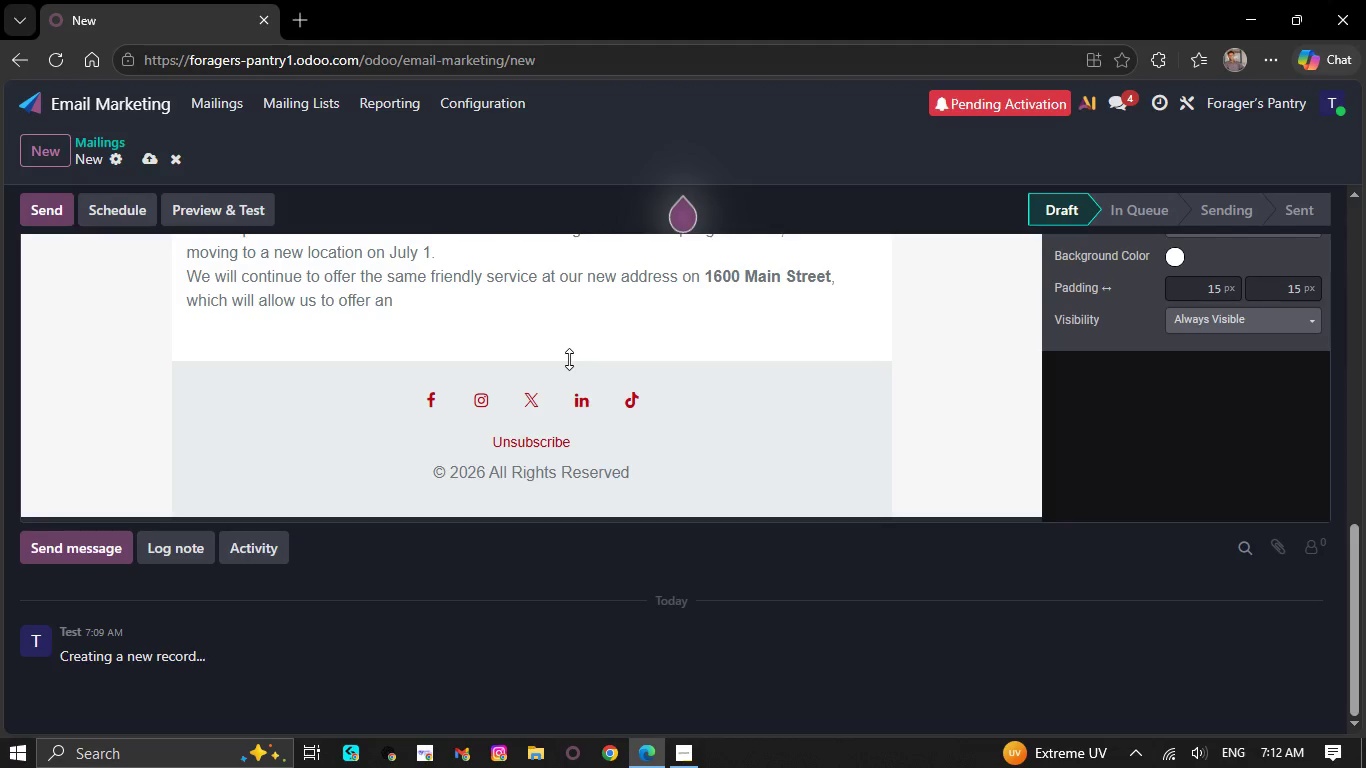 
key(Backspace)
 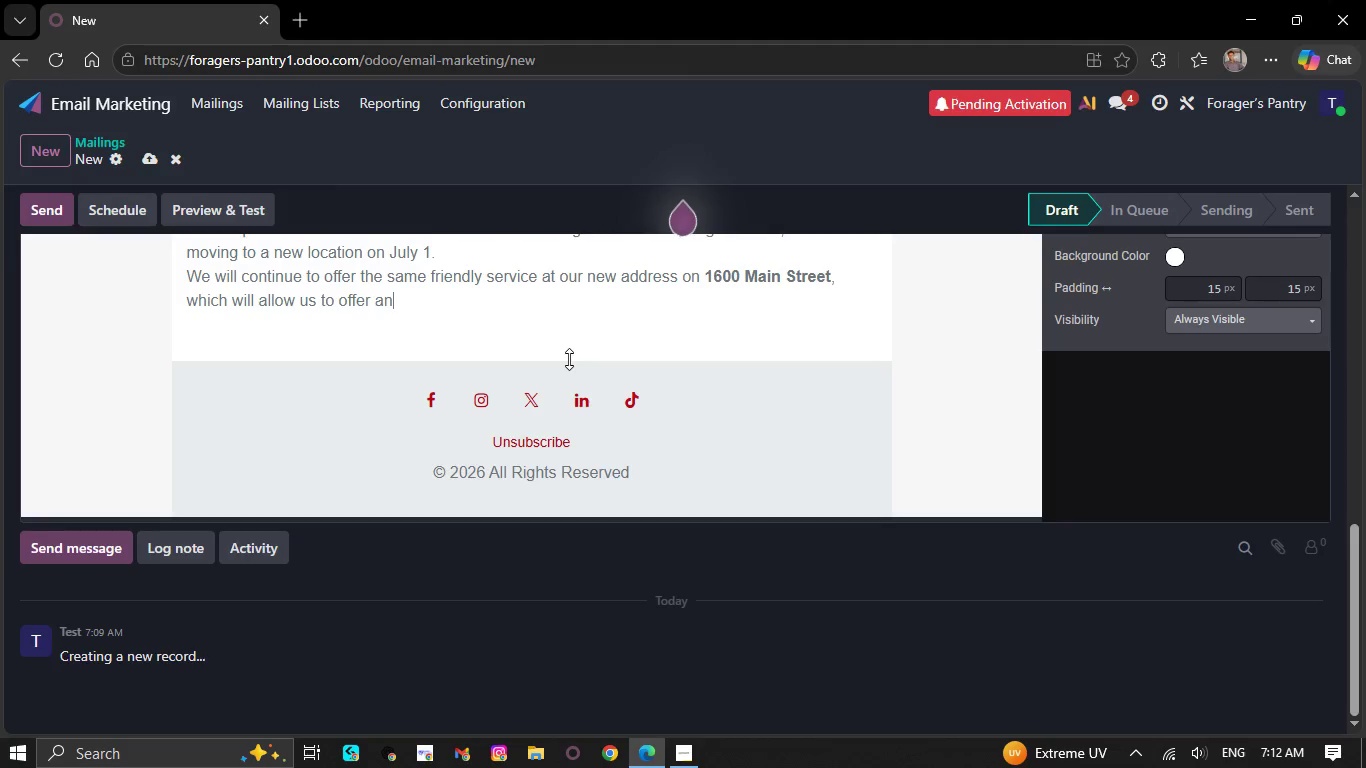 
hold_key(key=Backspace, duration=0.34)
 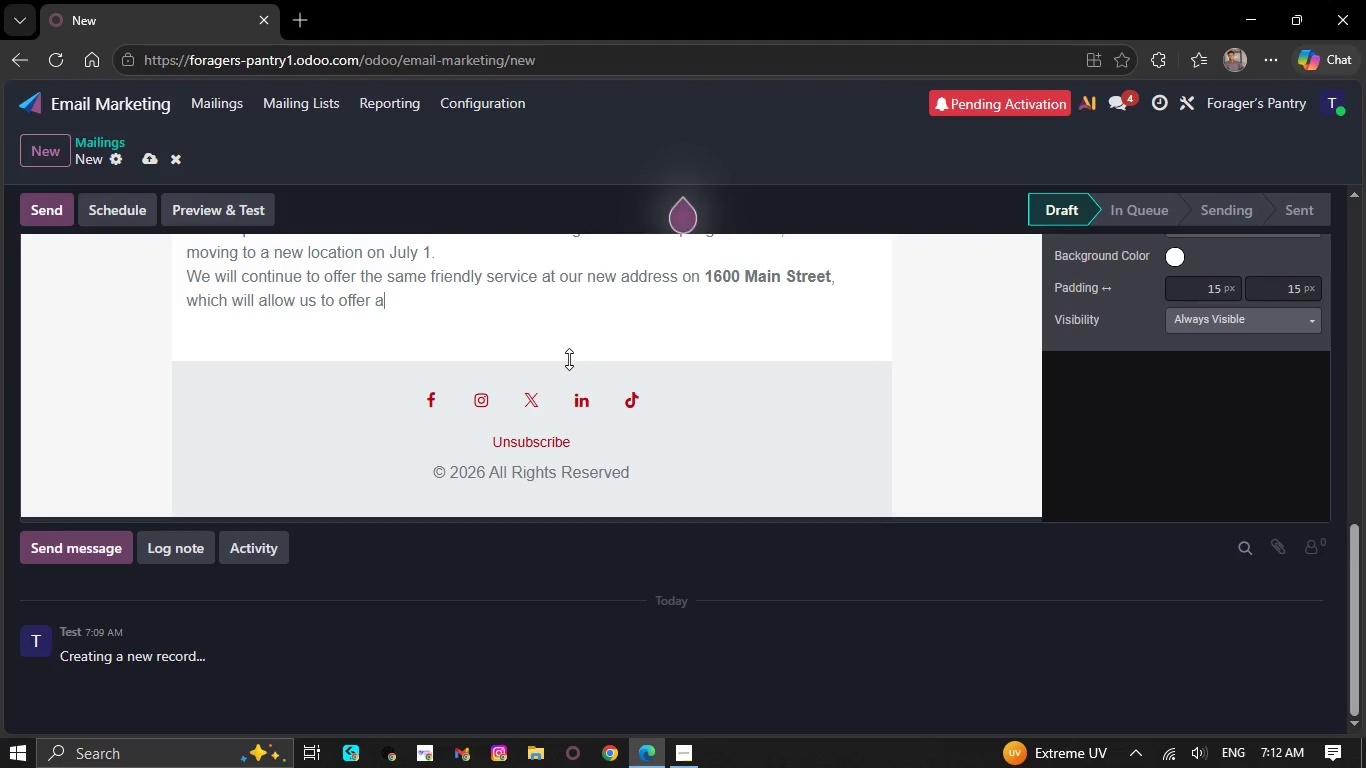 
key(Backspace)
 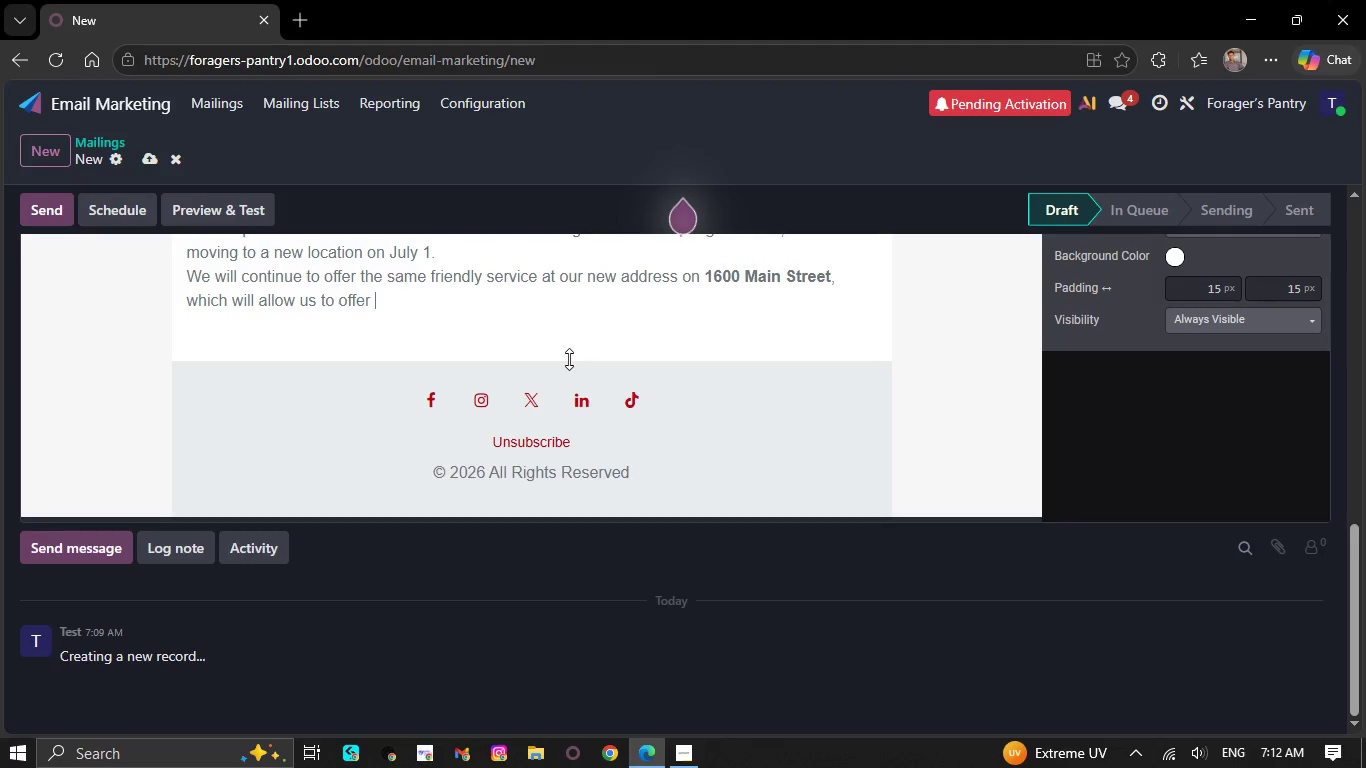 
key(Backspace)
 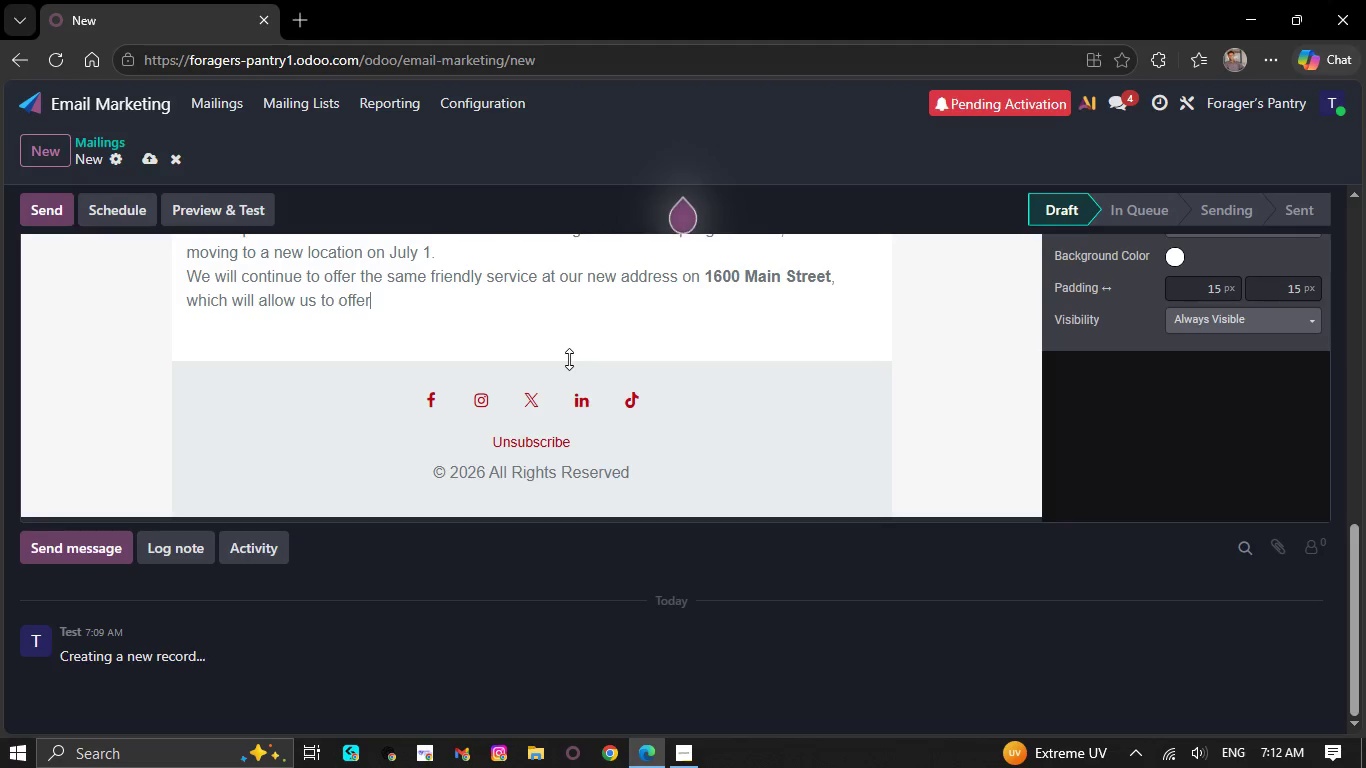 
hold_key(key=Backspace, duration=0.41)
 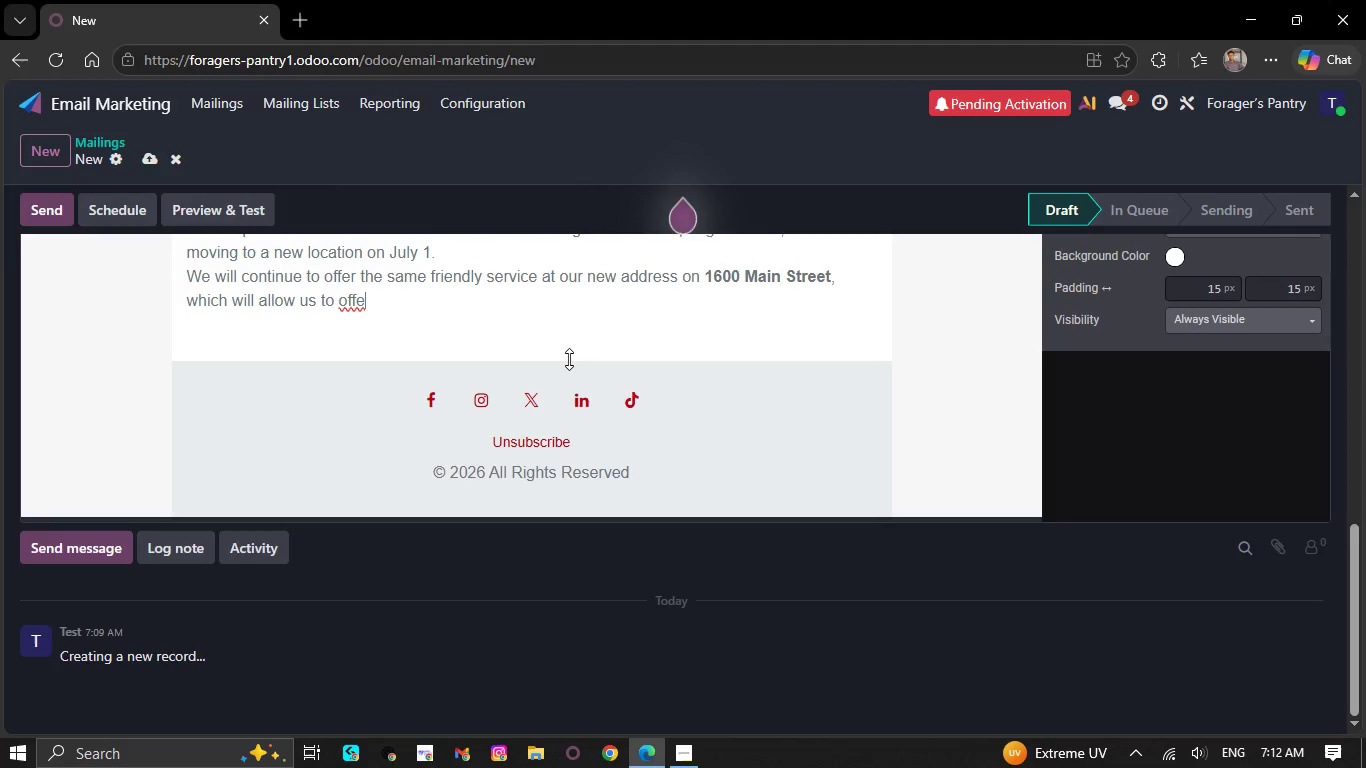 
key(Backspace)
 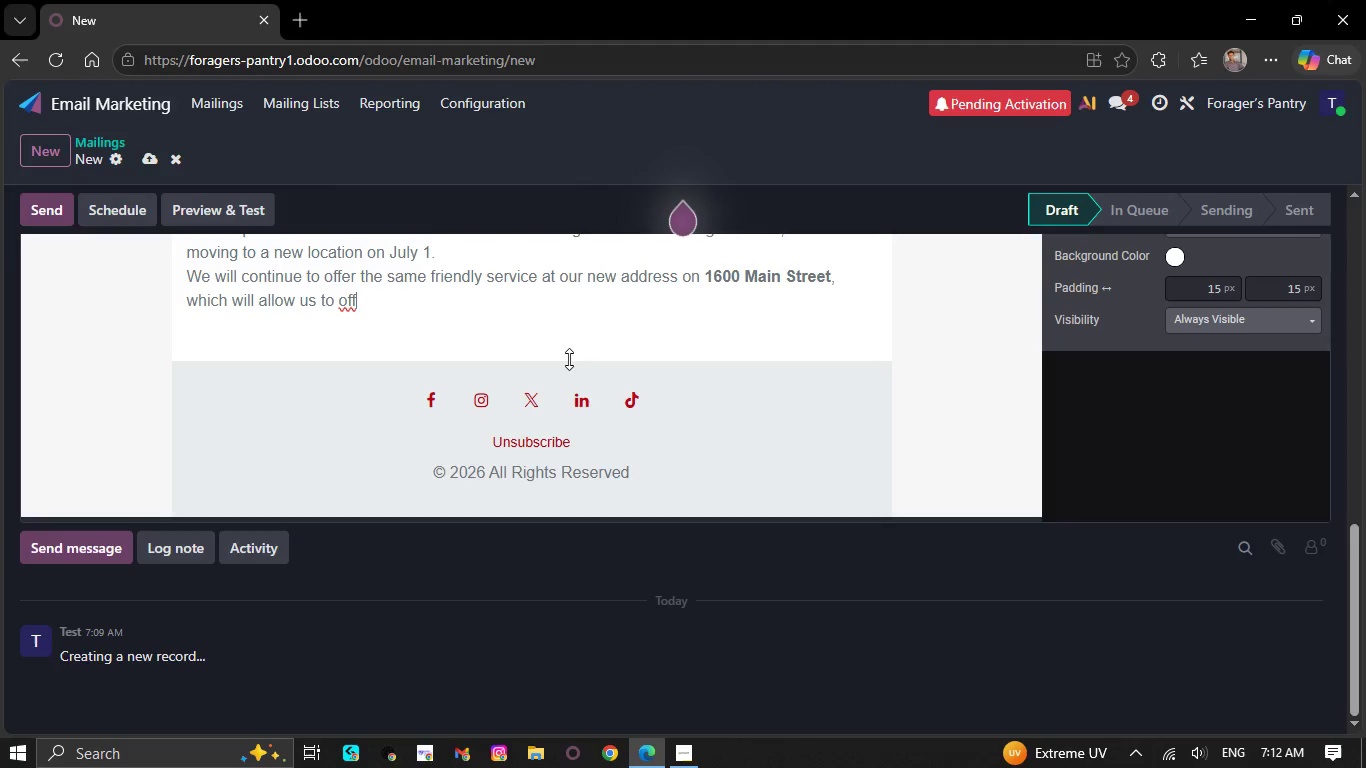 
hold_key(key=Backspace, duration=0.64)
 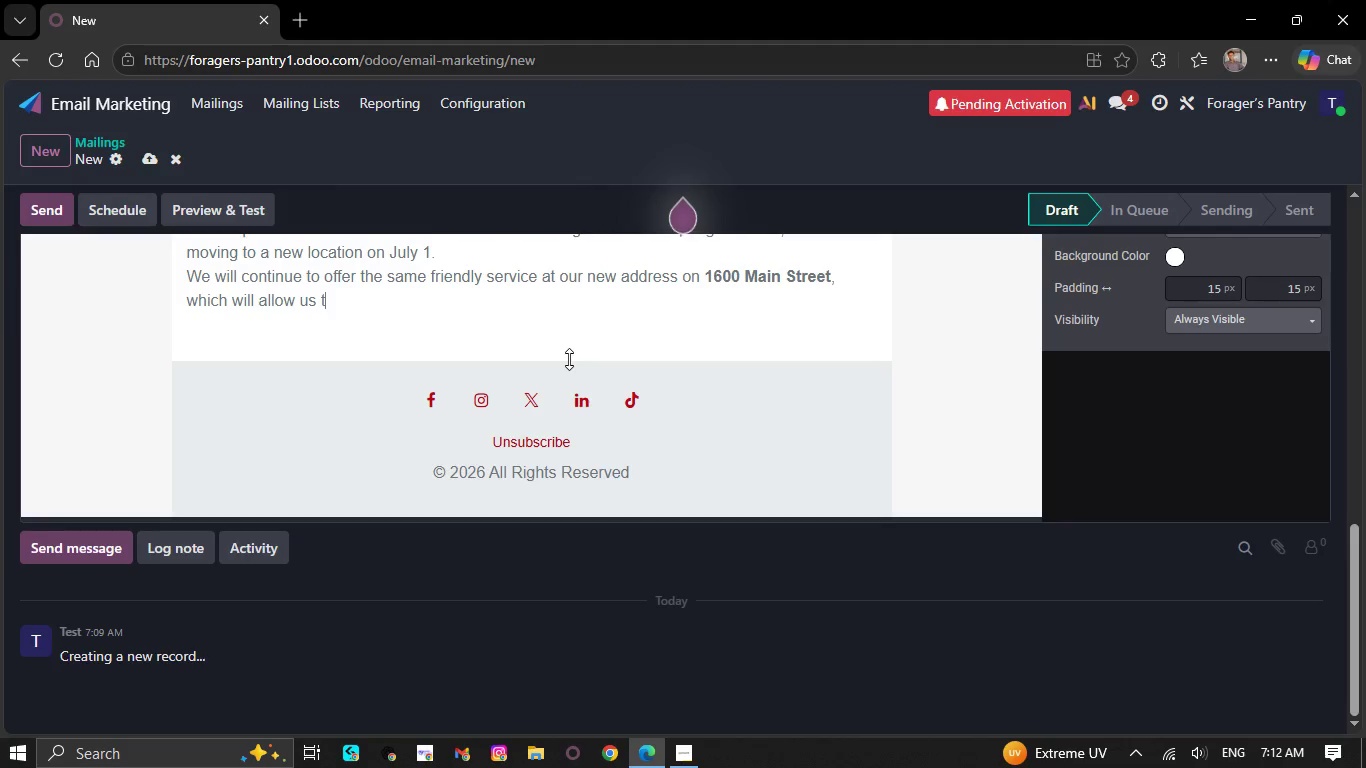 
hold_key(key=Backspace, duration=0.36)
 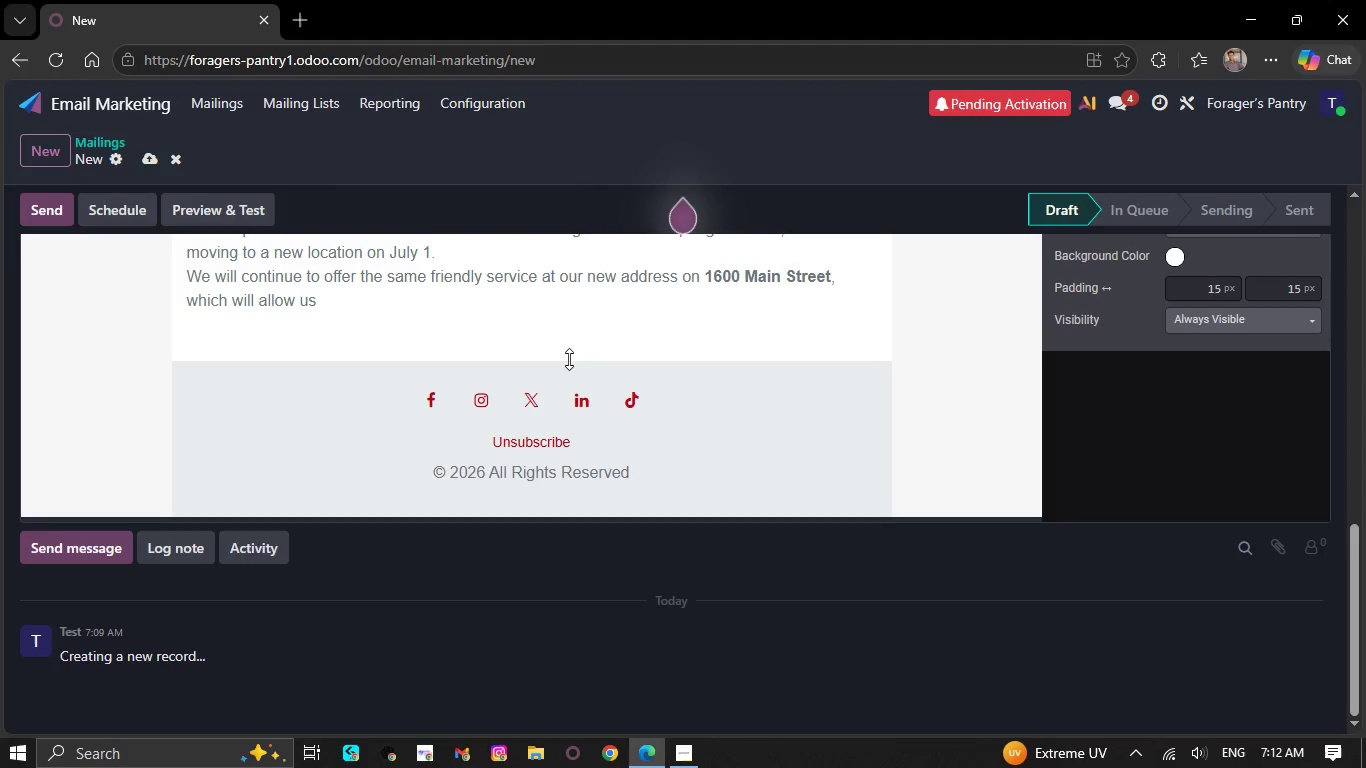 
key(Backspace)
 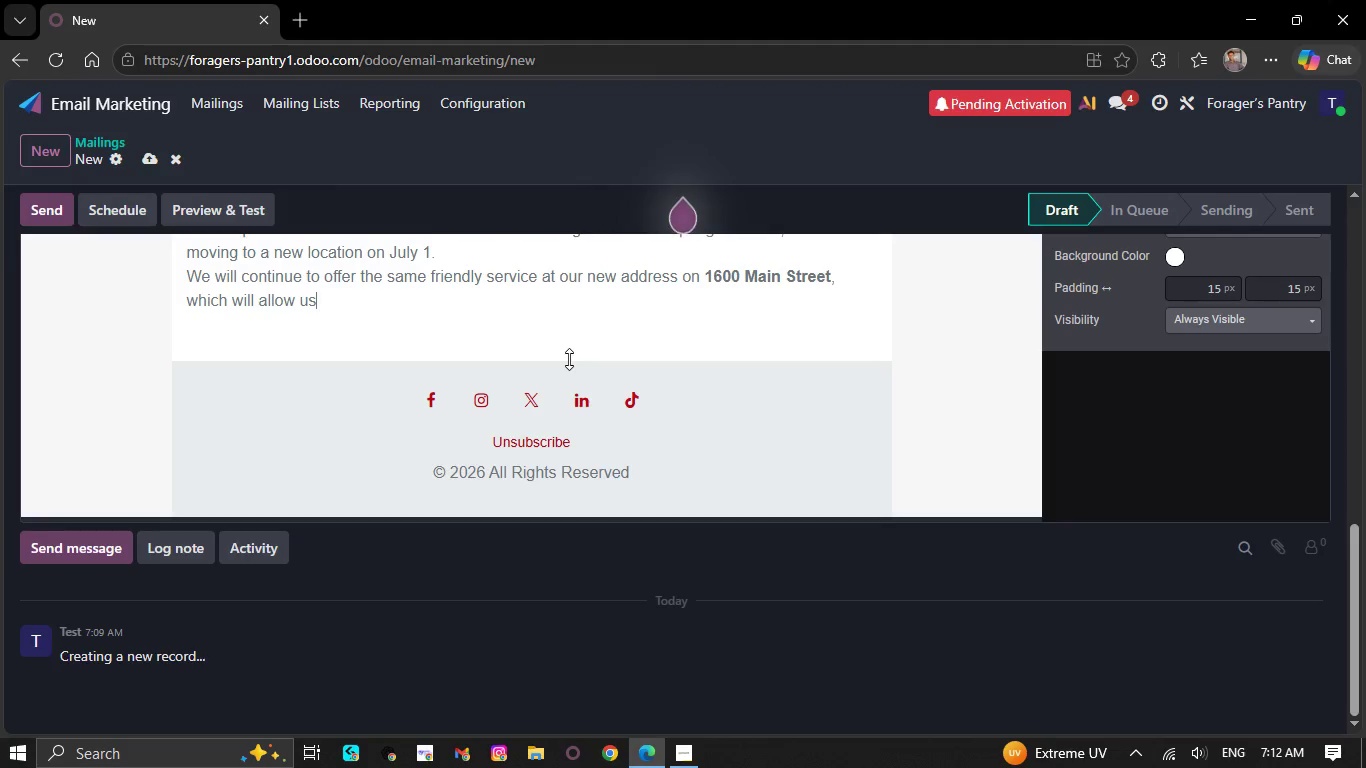 
key(Backspace)
 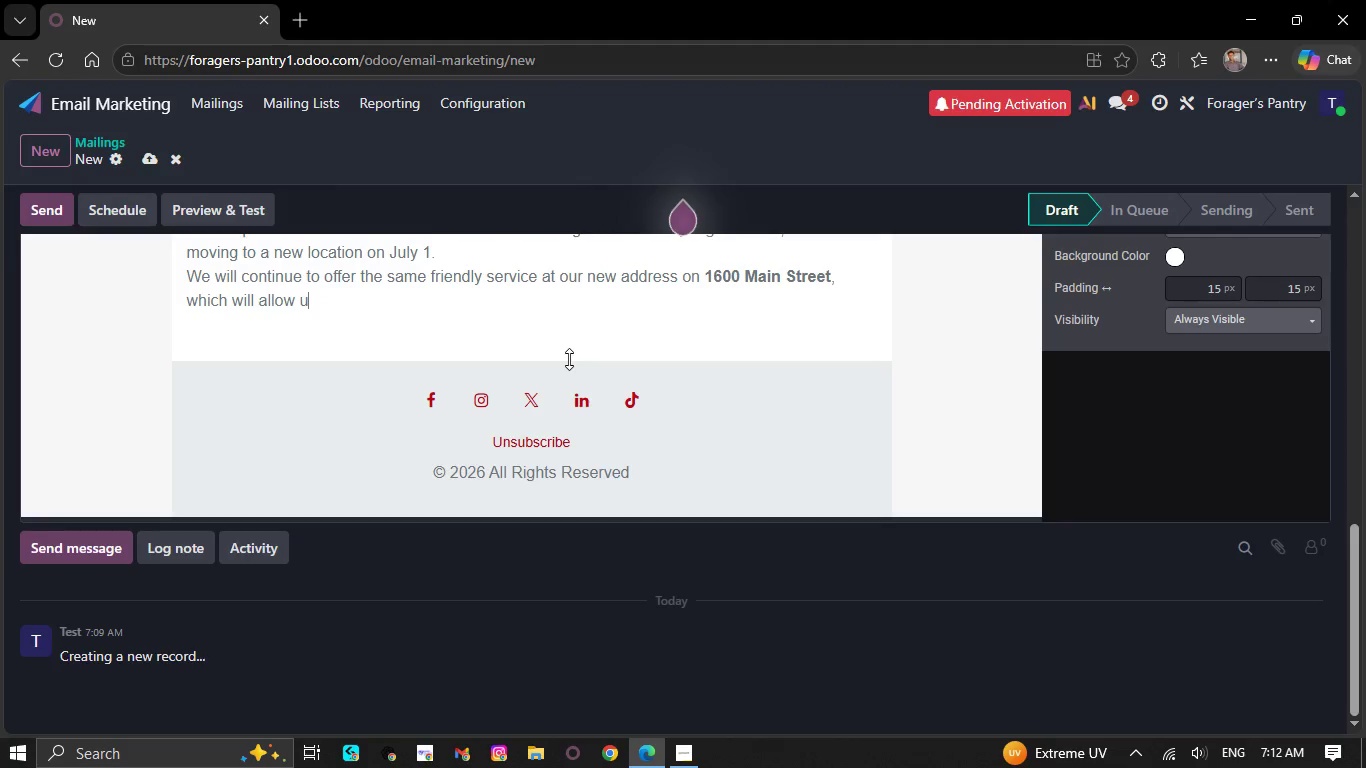 
key(Backspace)
 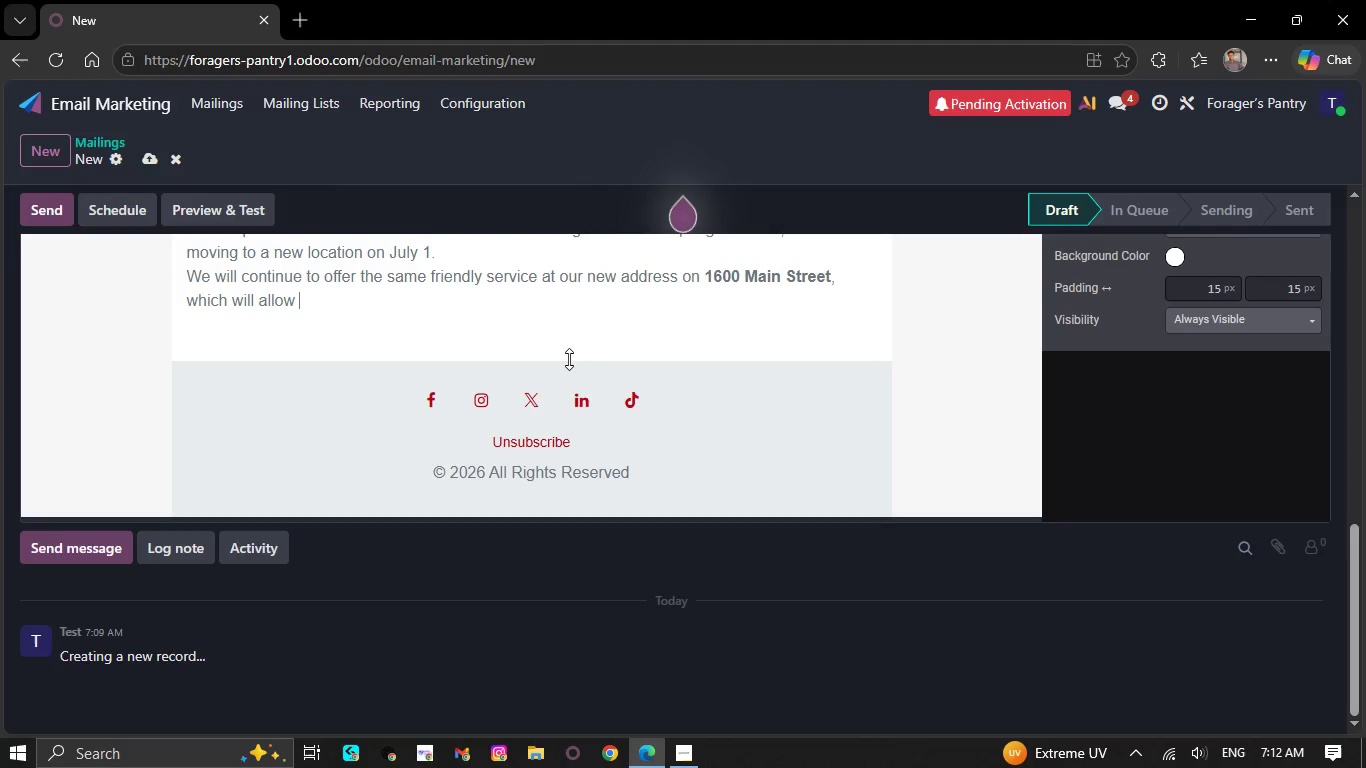 
key(Backspace)
 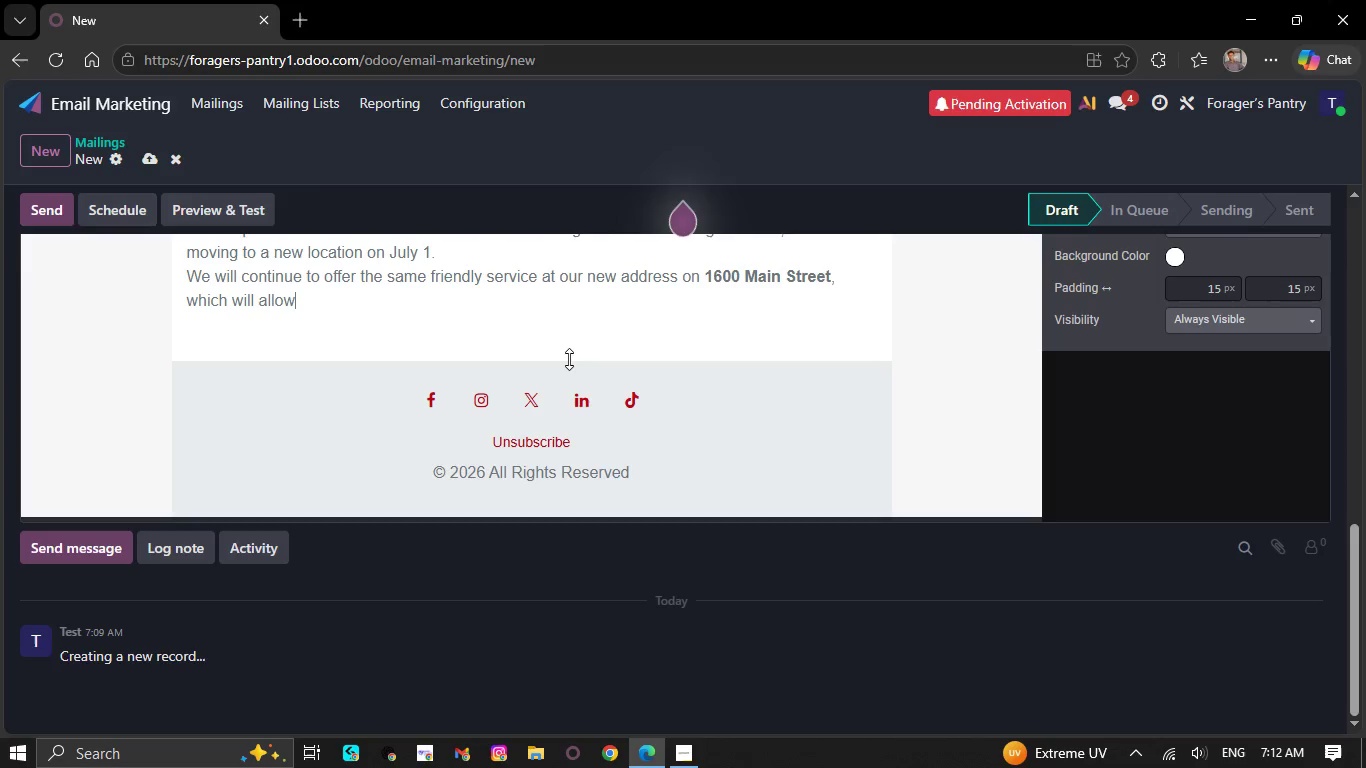 
key(Backspace)
 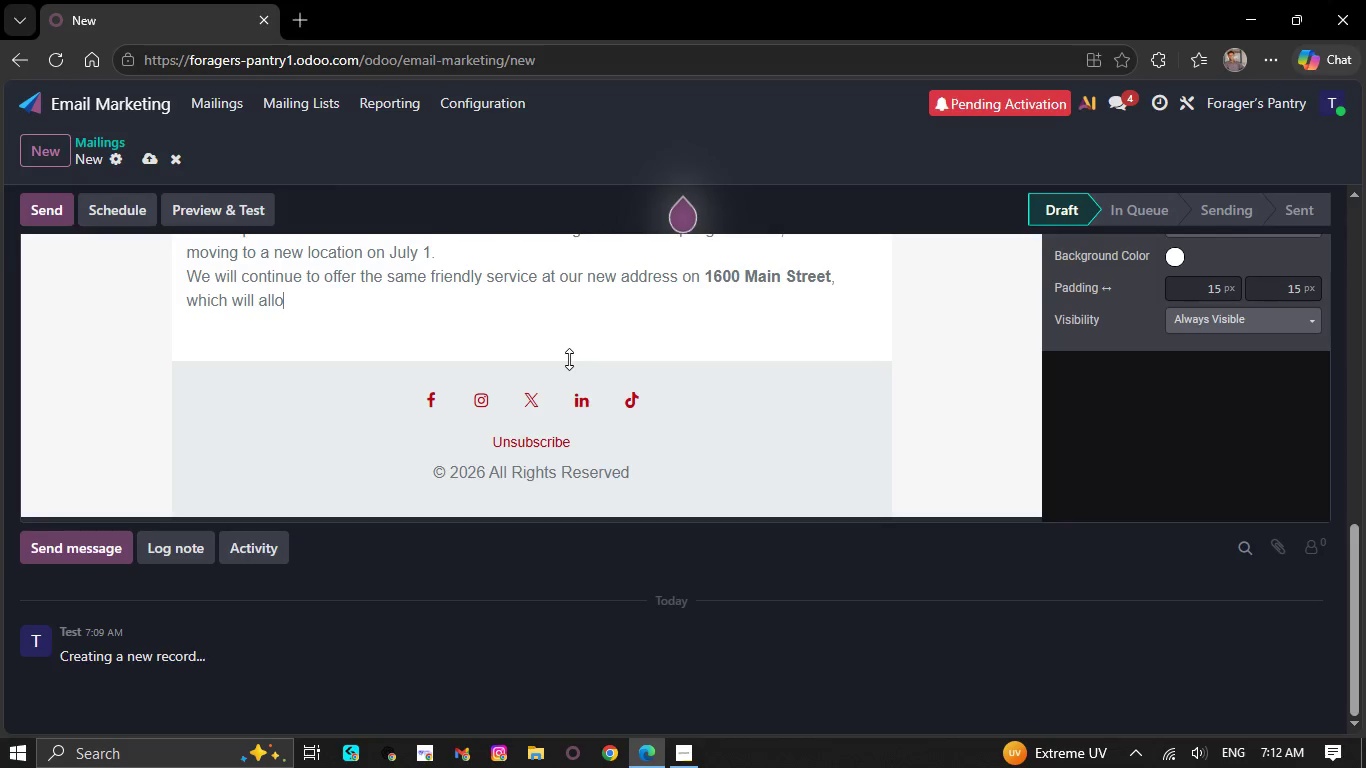 
key(Backspace)
 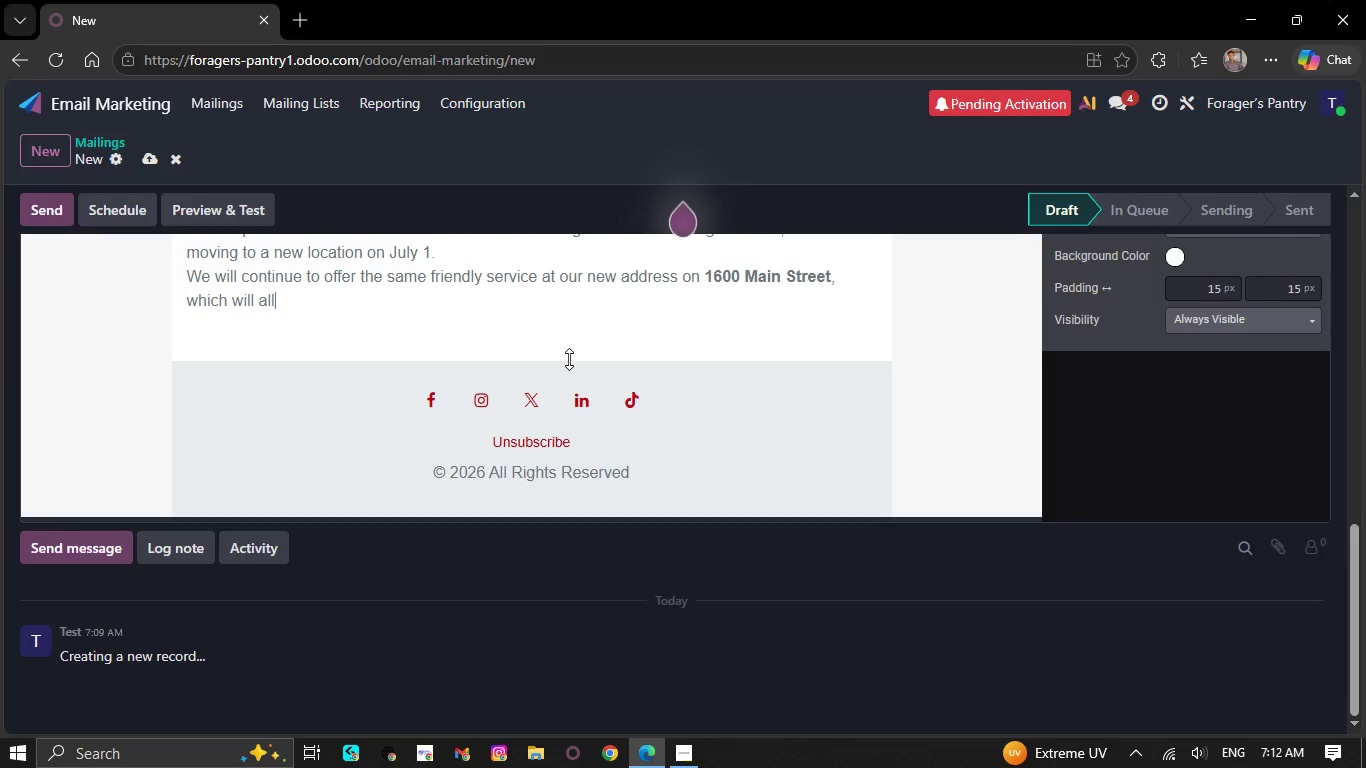 
key(Backspace)
 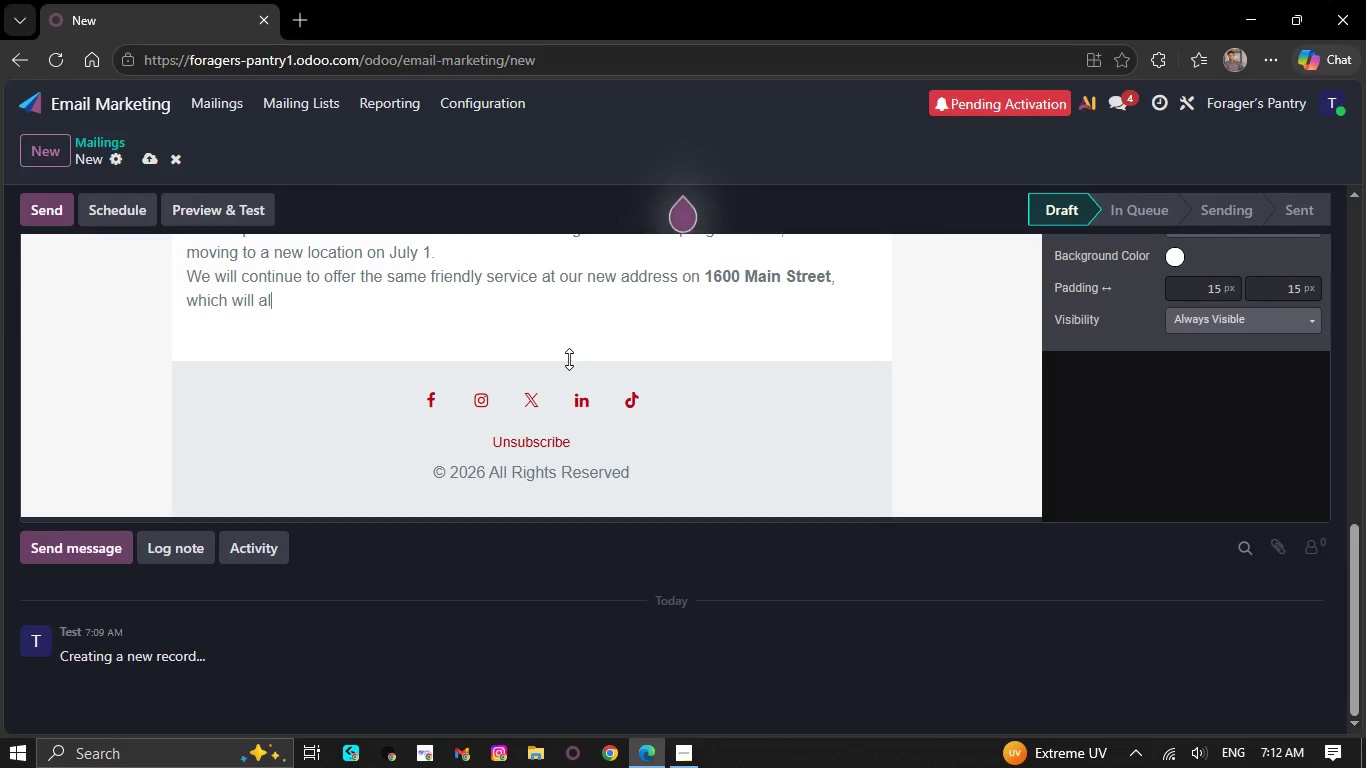 
key(Backspace)
 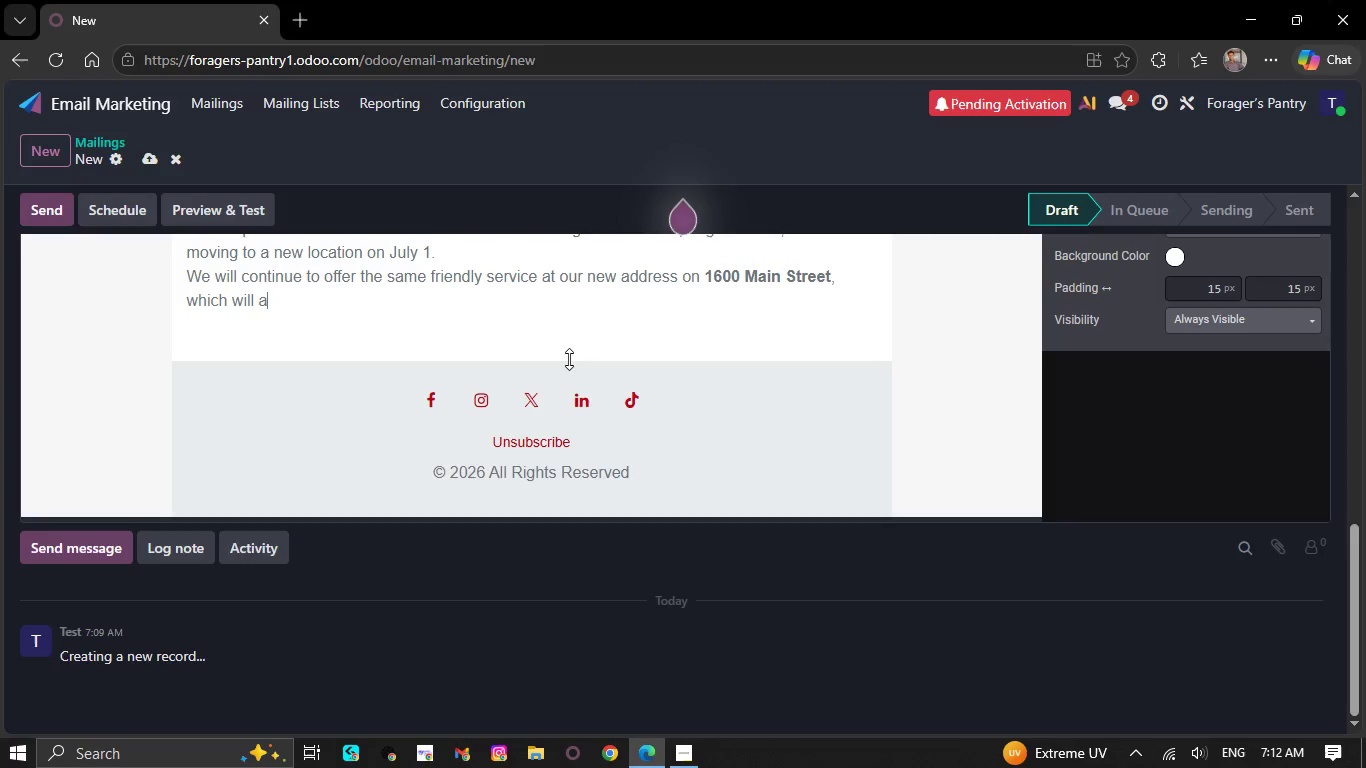 
key(Backspace)
 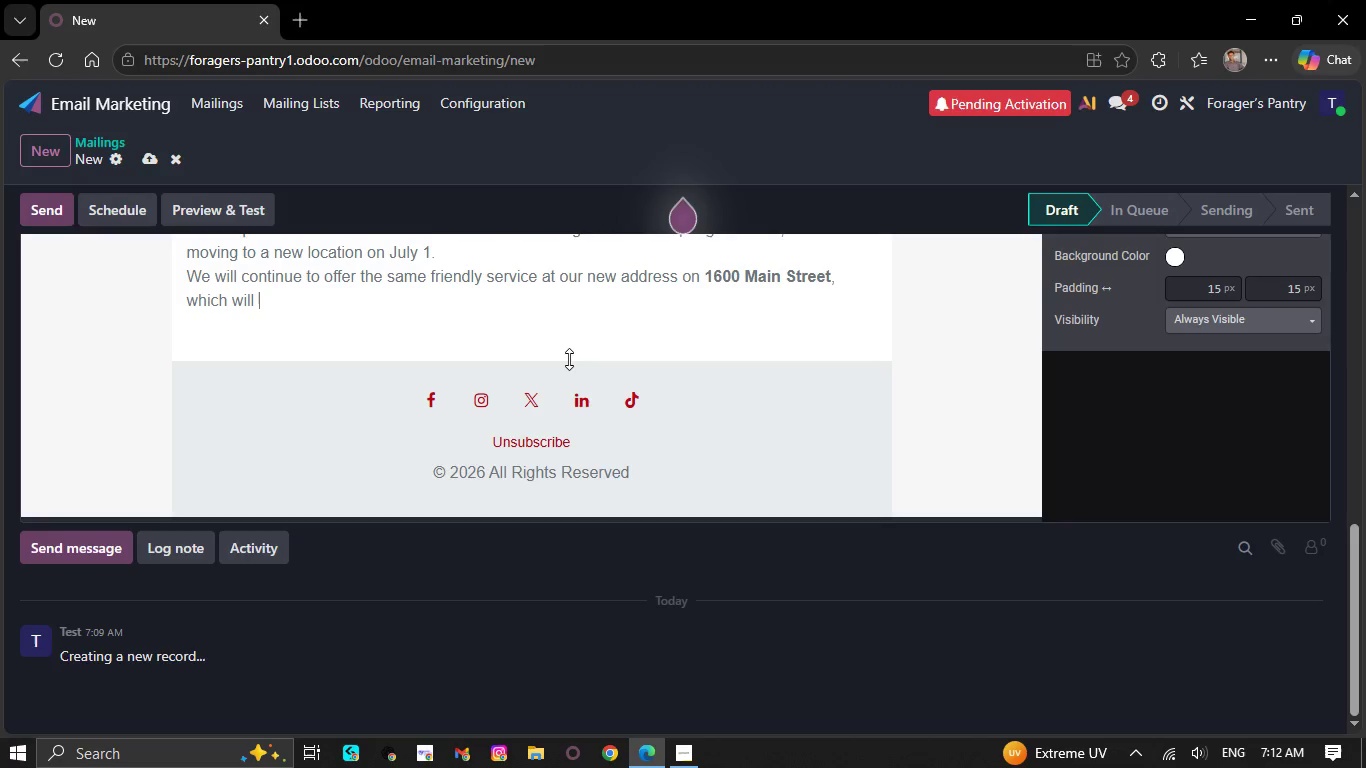 
key(Backspace)
 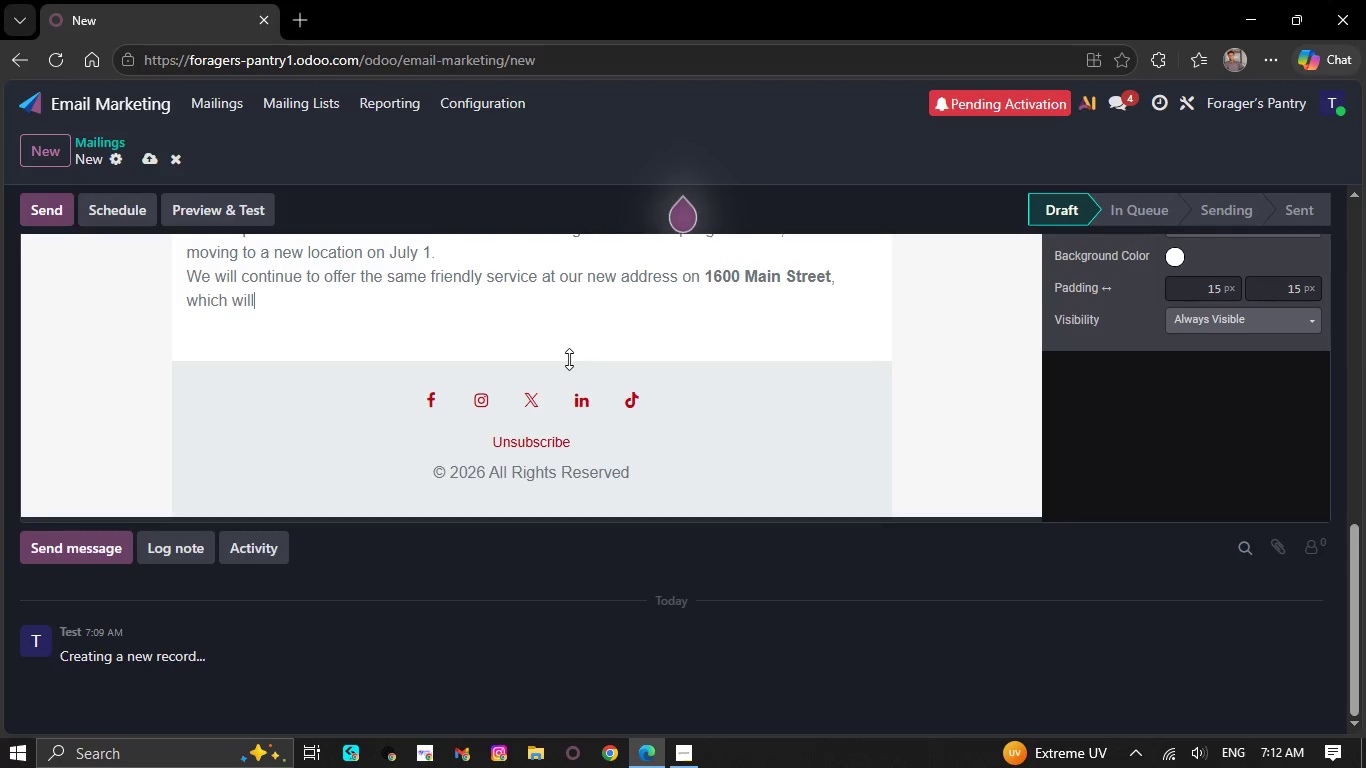 
key(Backspace)
 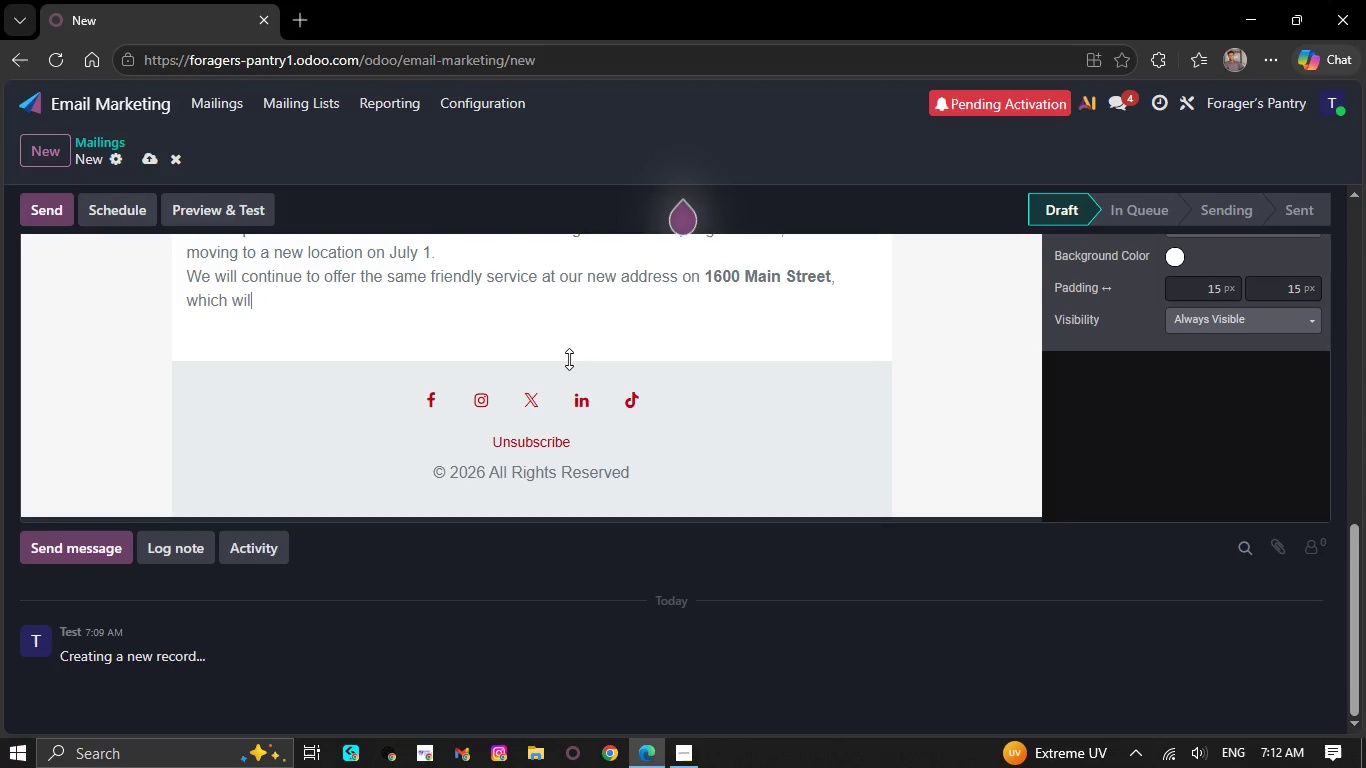 
key(Backspace)
 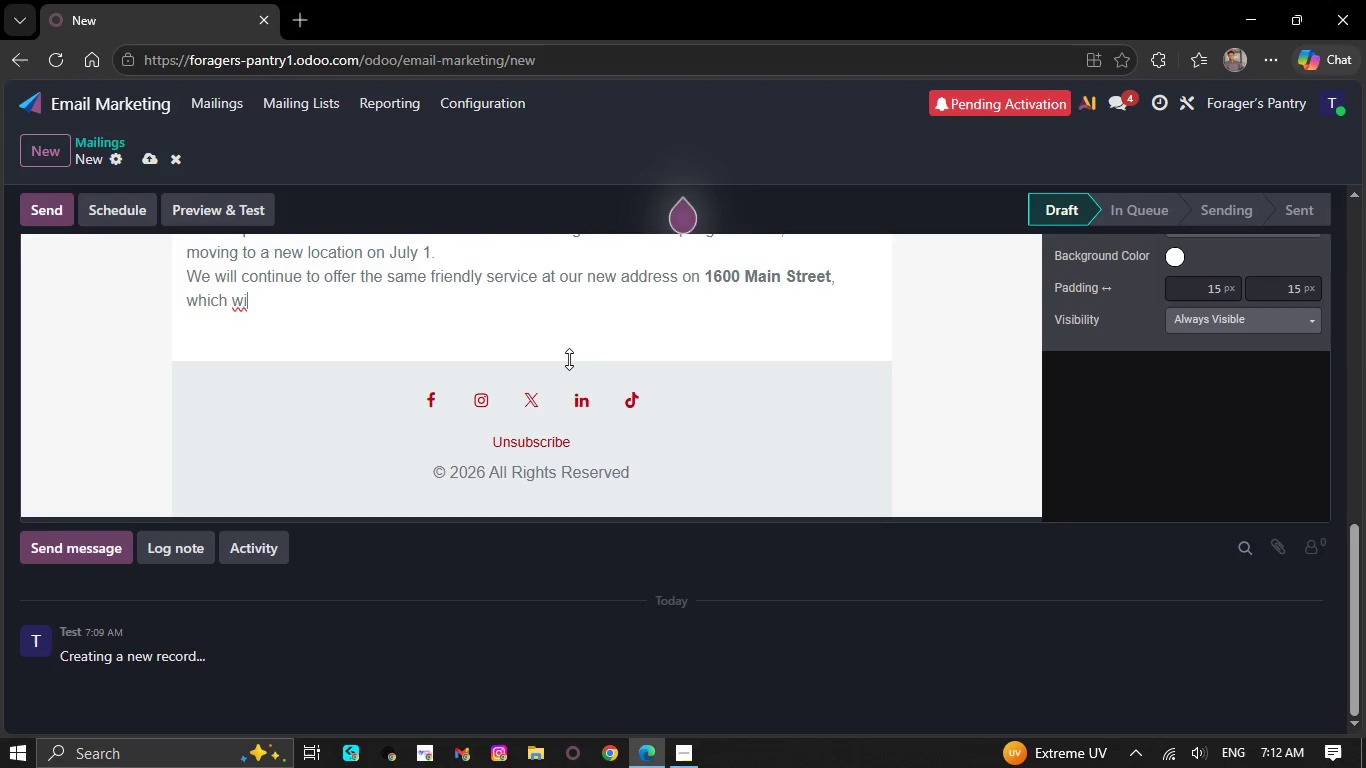 
key(Backspace)
 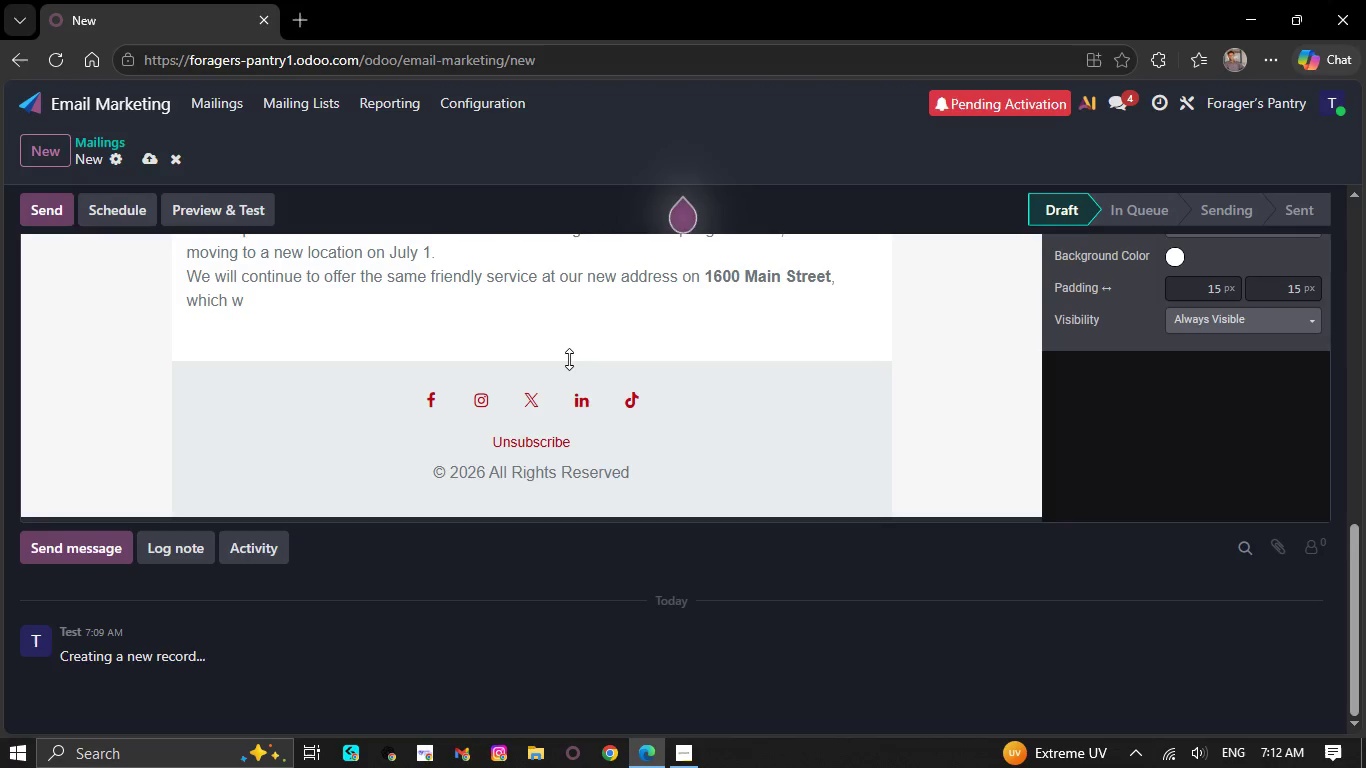 
key(Backspace)
 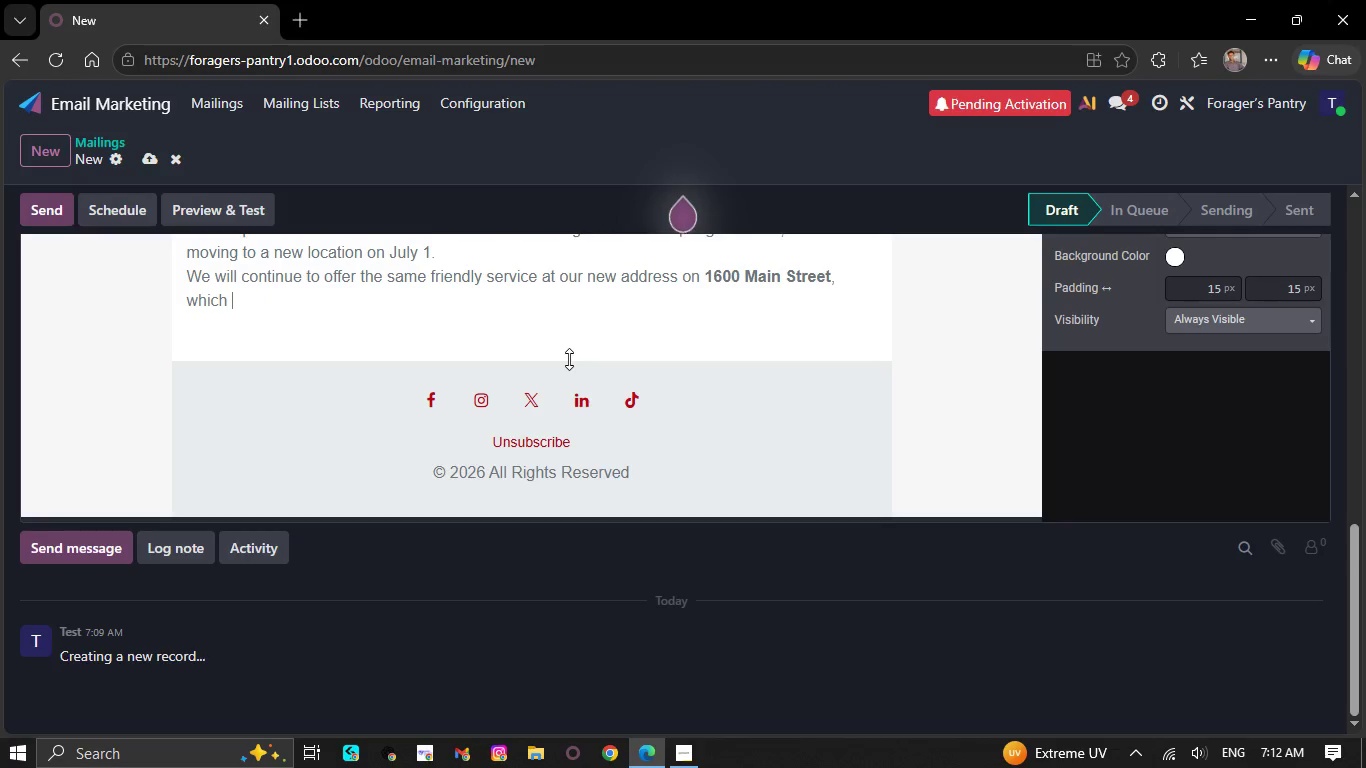 
hold_key(key=Backspace, duration=0.38)
 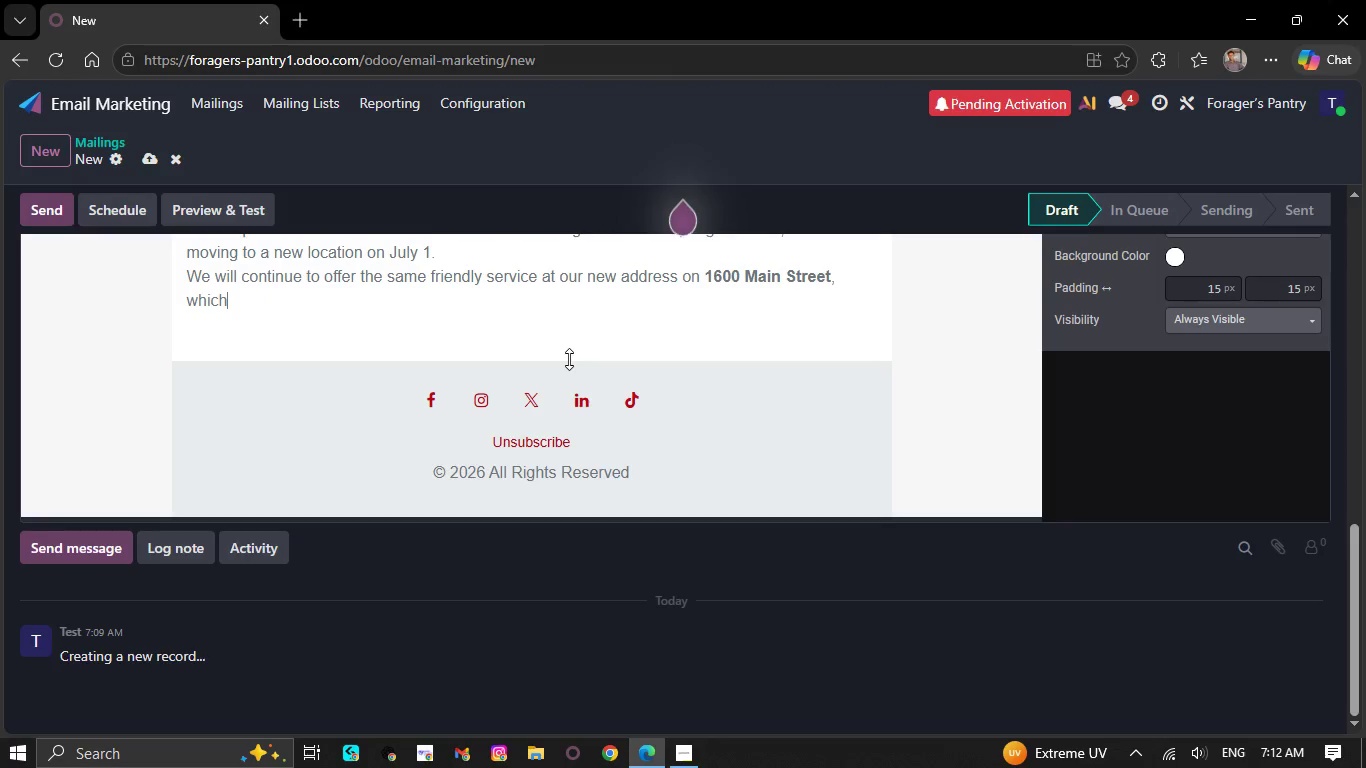 
hold_key(key=Backspace, duration=0.52)
 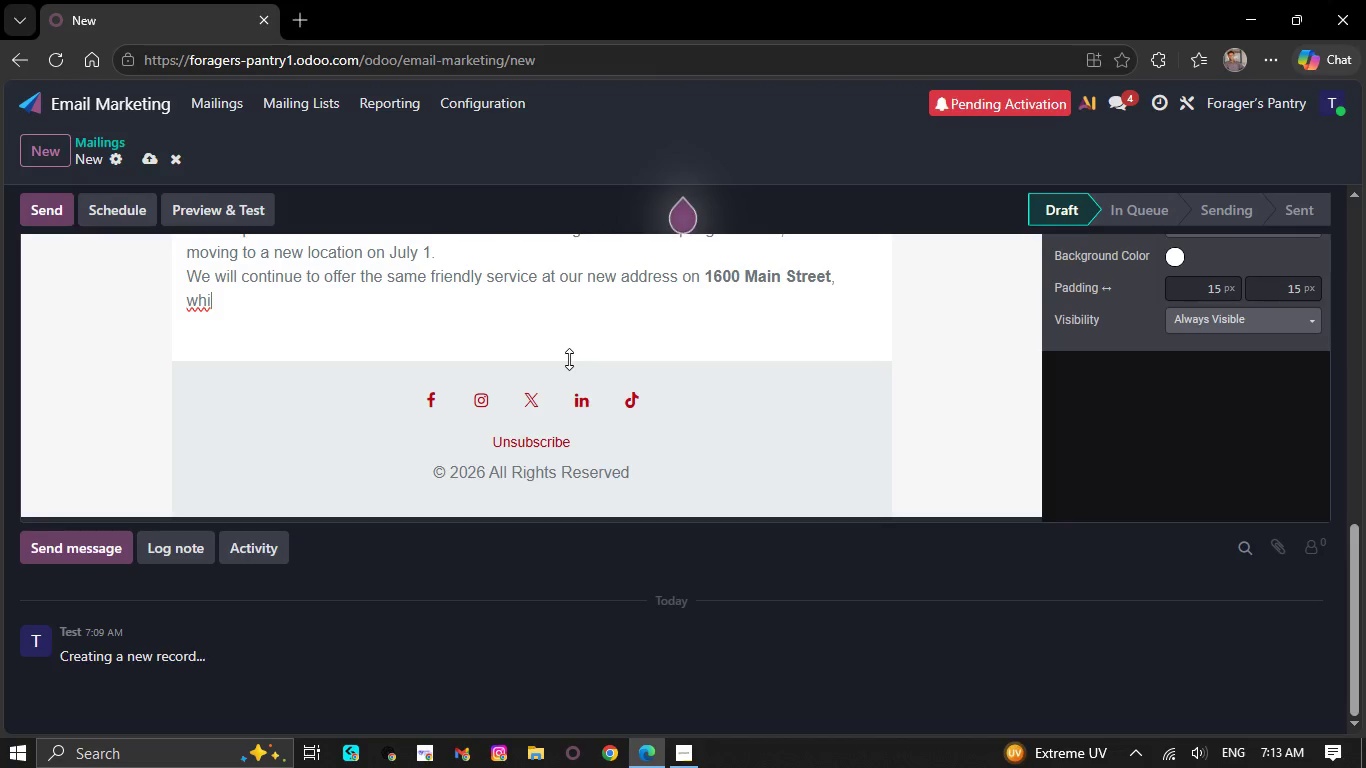 
key(Backspace)
 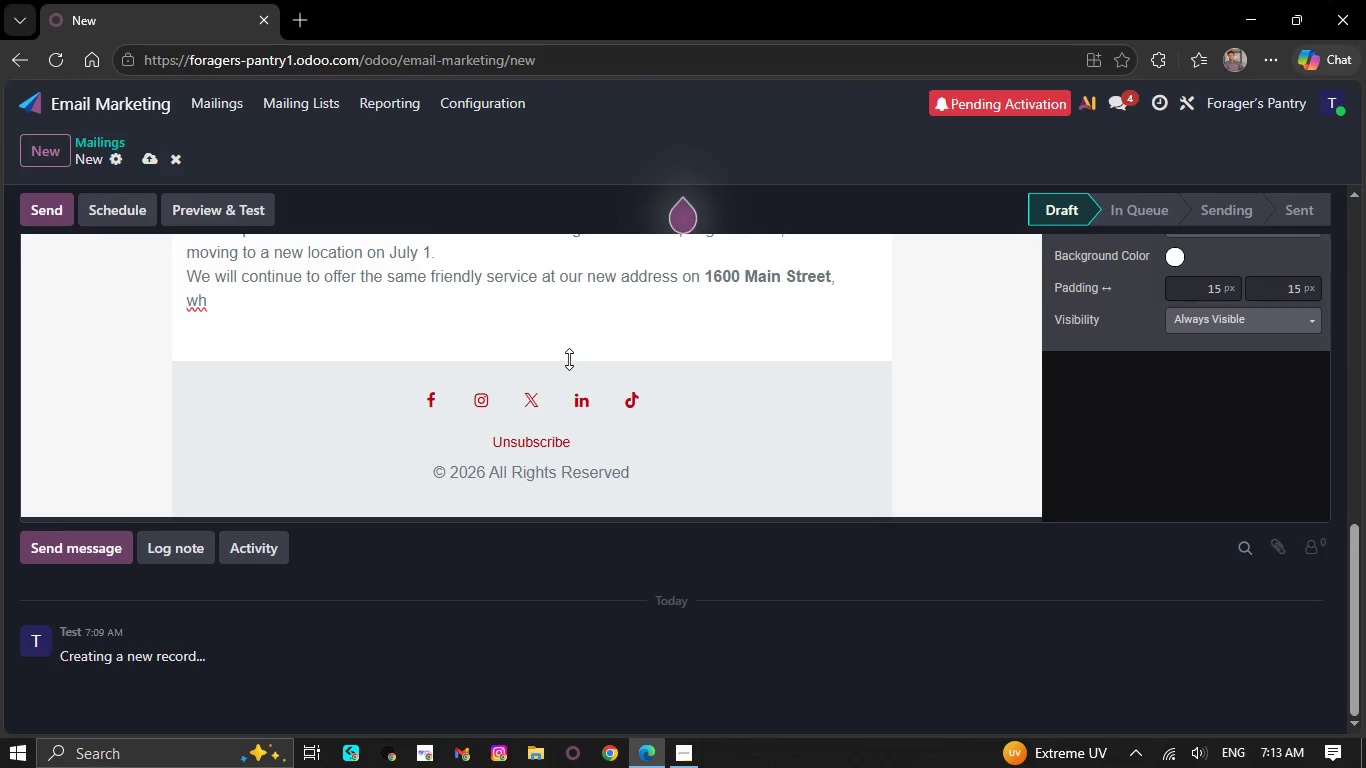 
key(Backspace)
 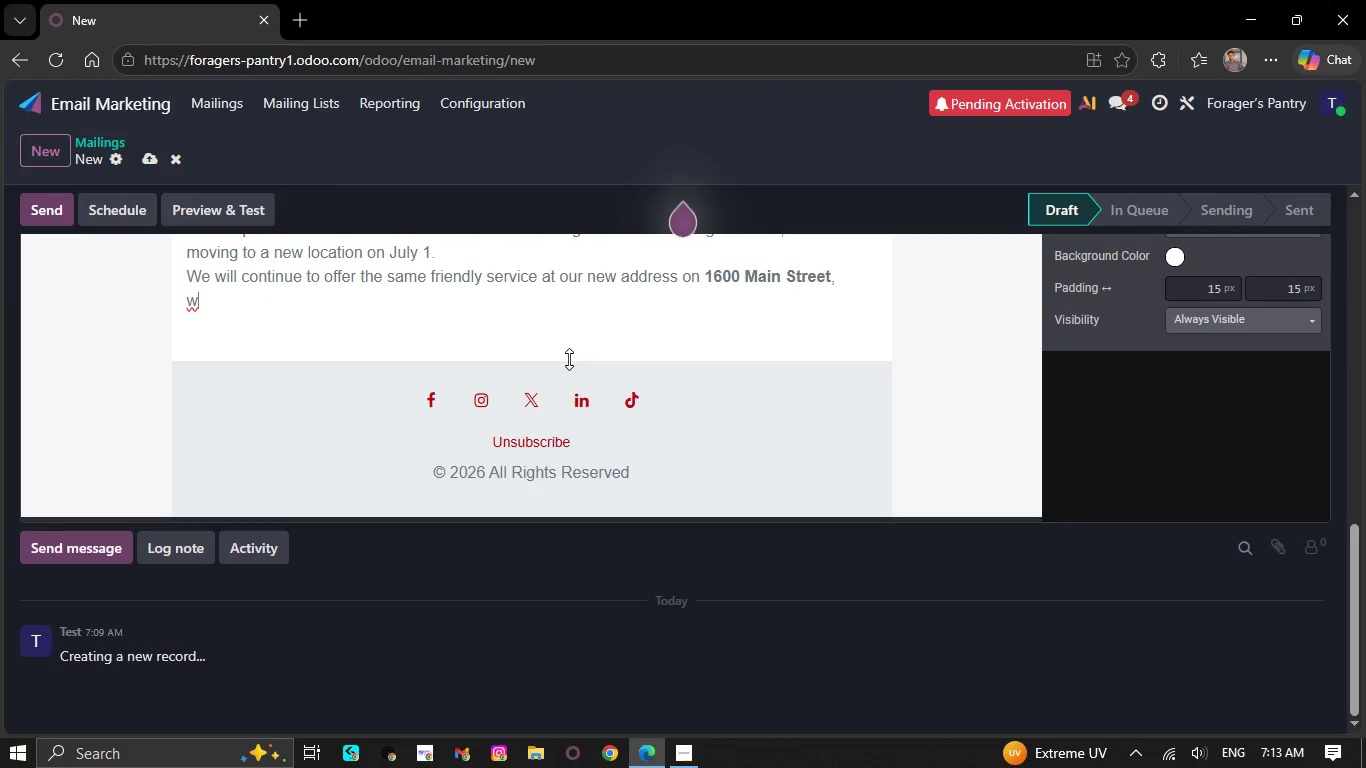 
key(Backspace)
 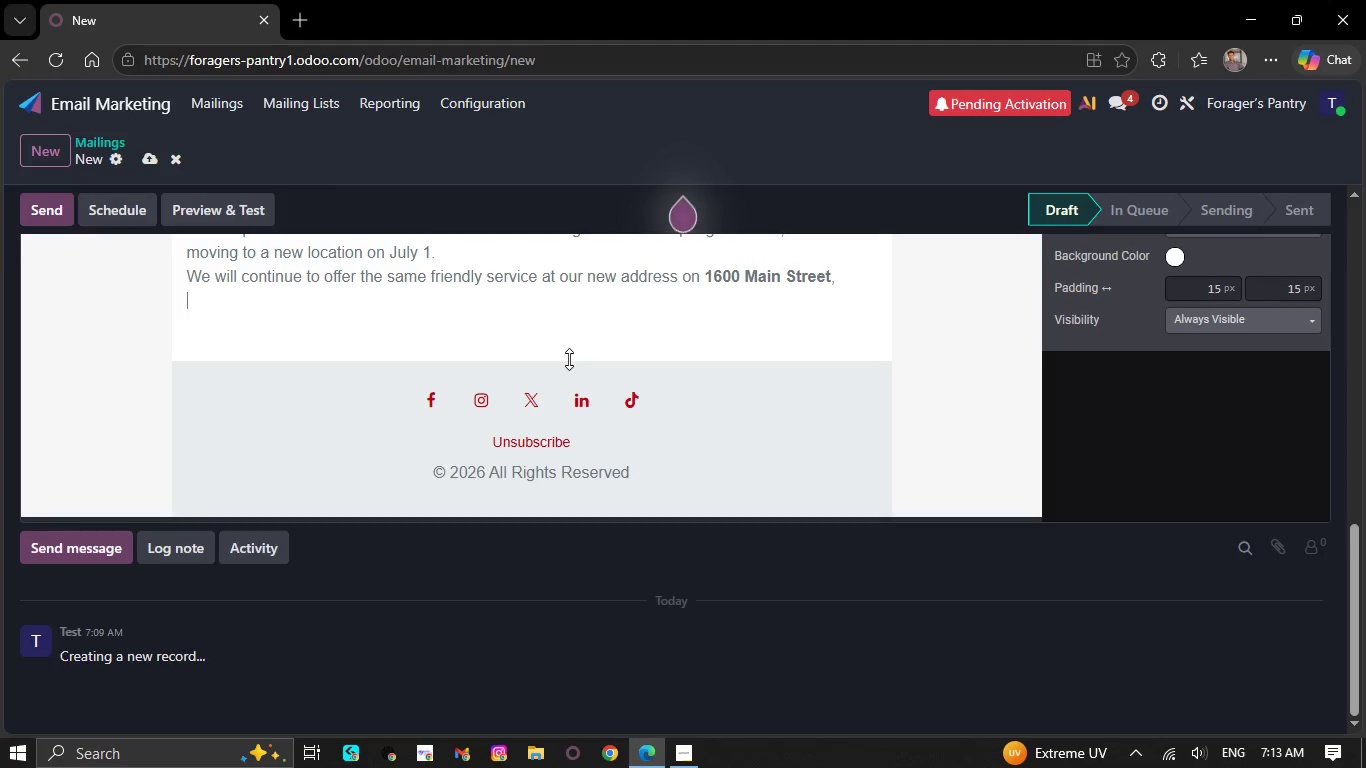 
key(Backspace)
 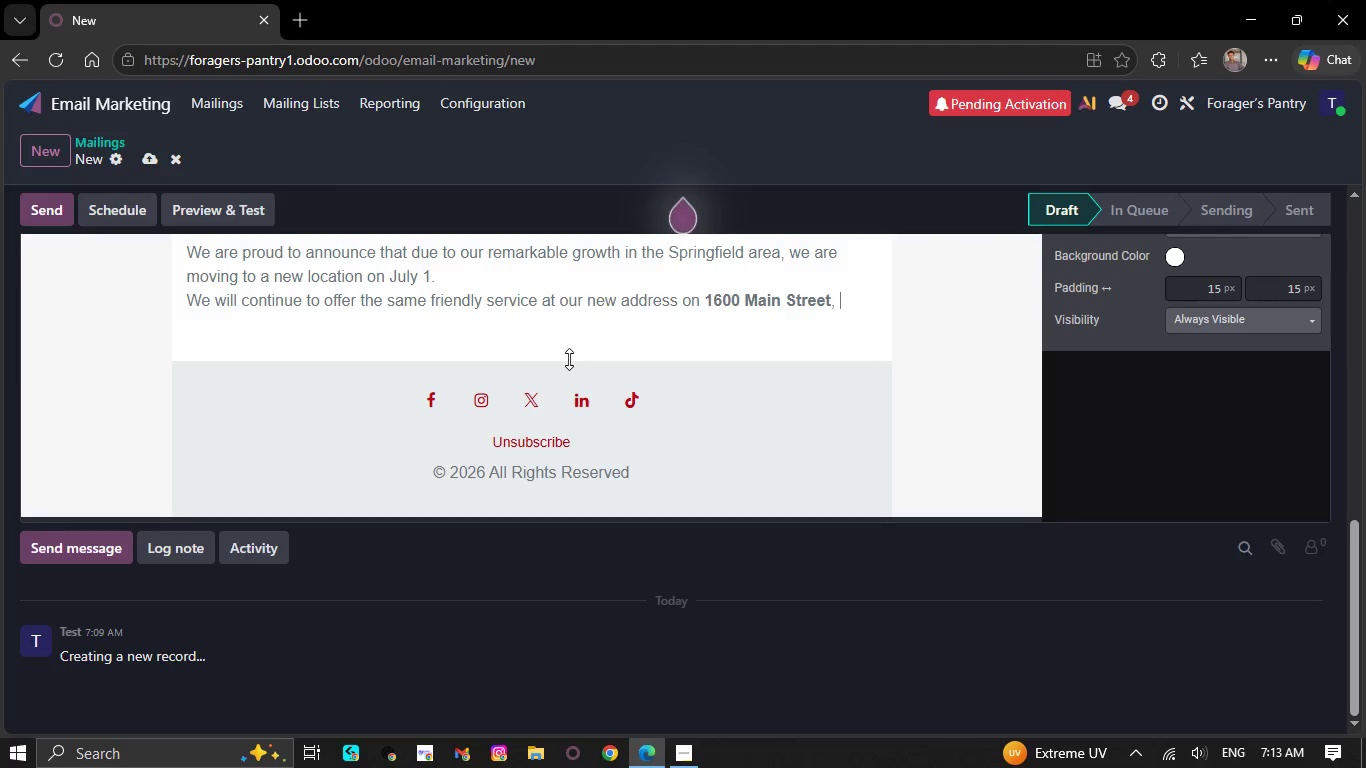 
key(Backspace)
 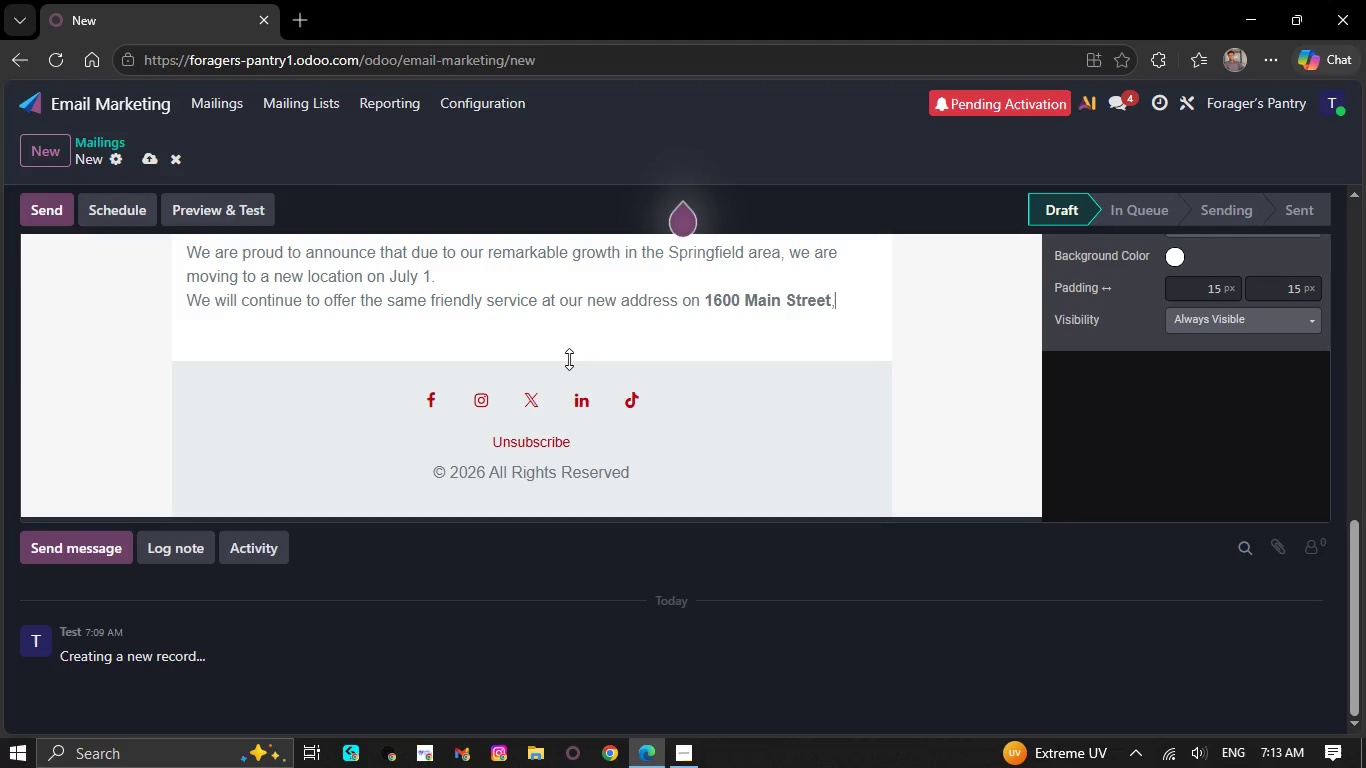 
key(Backspace)
 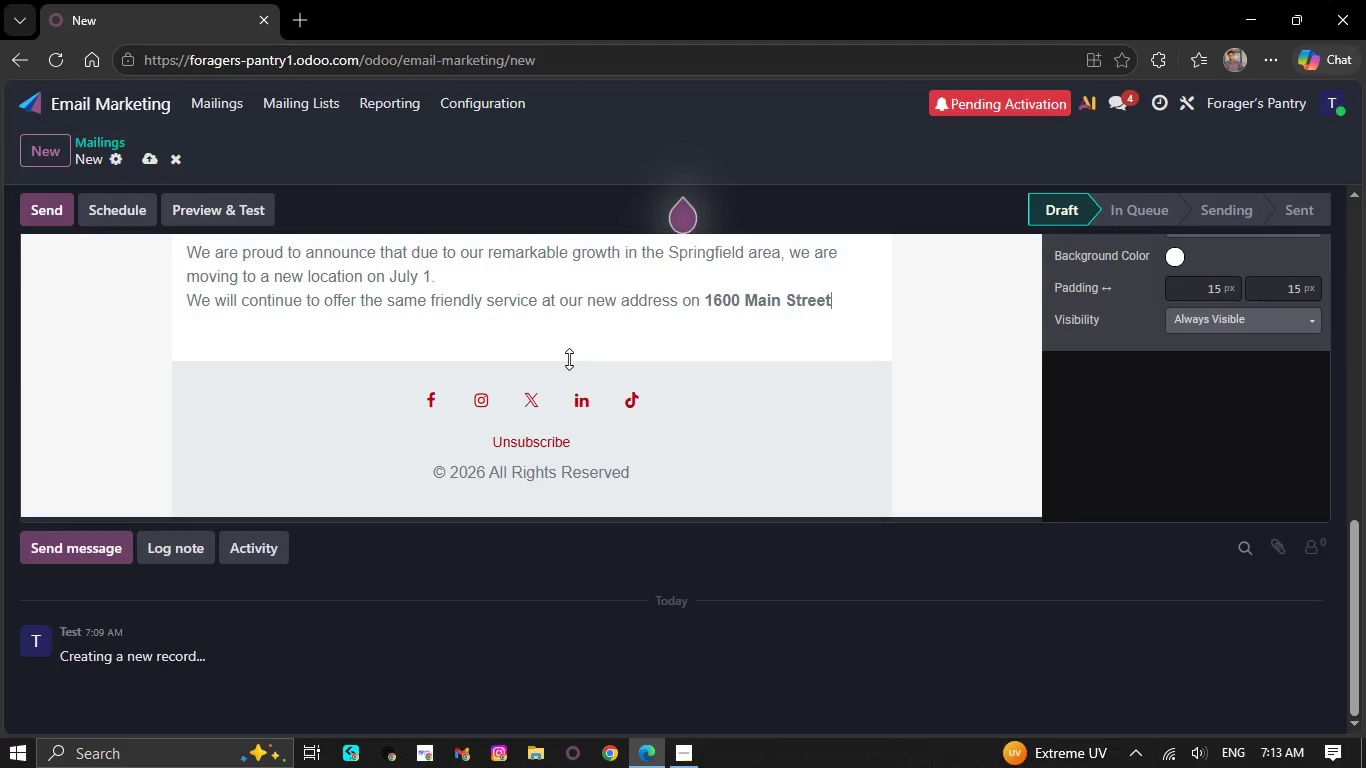 
key(Backspace)
 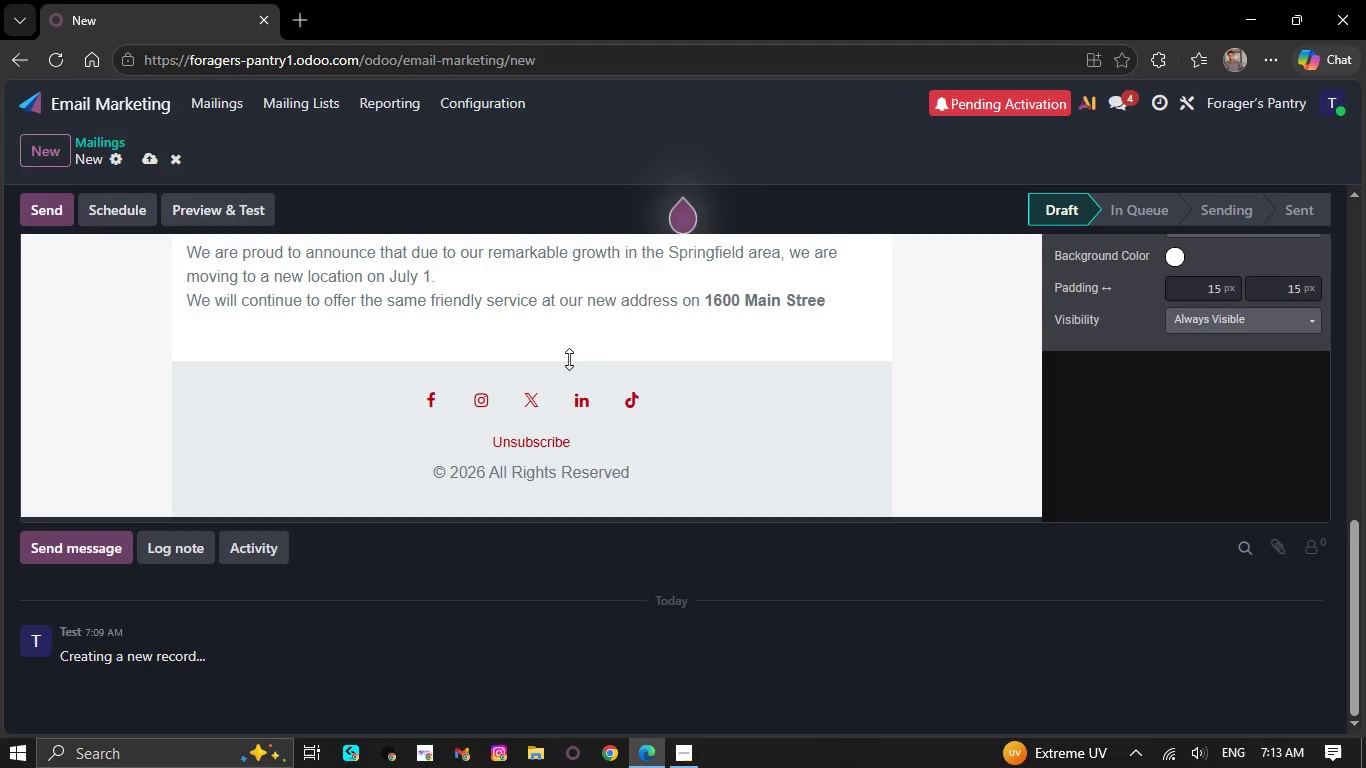 
key(Backspace)
 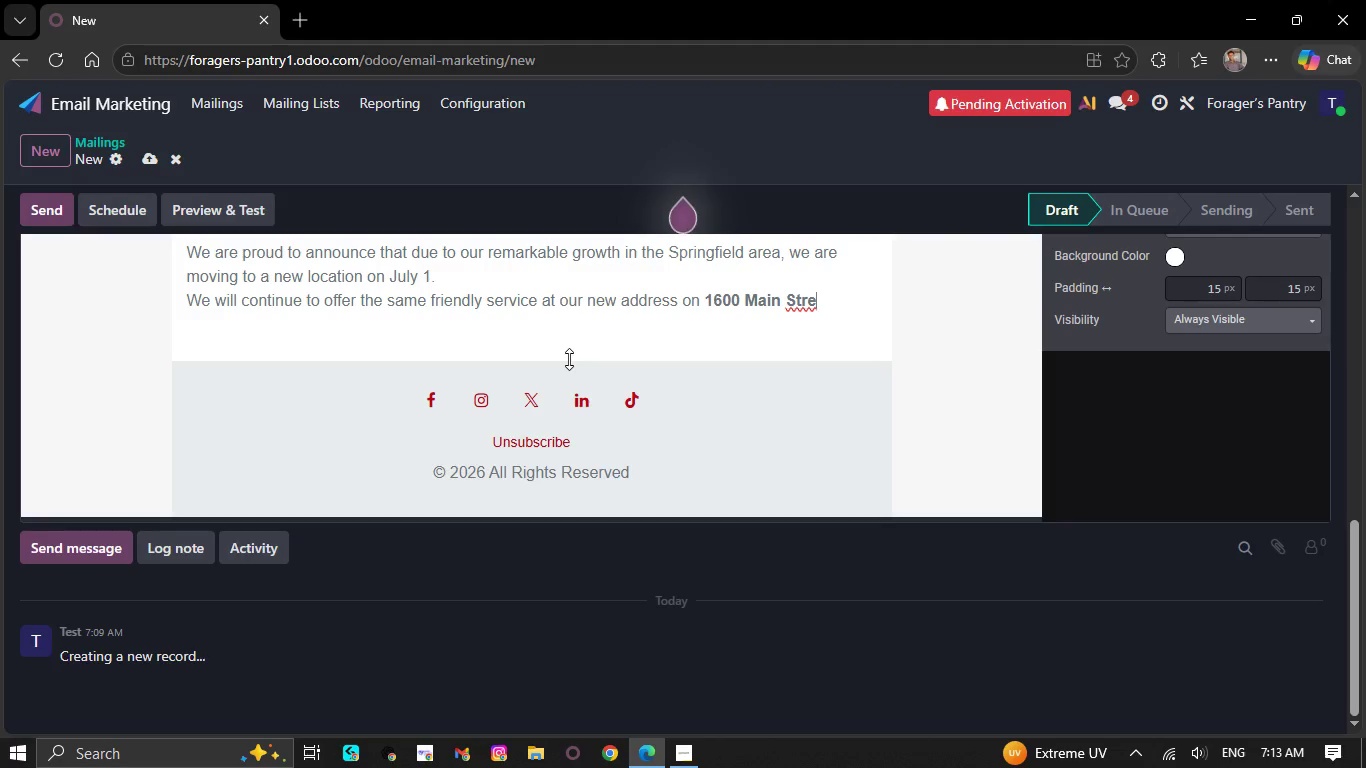 
key(Backspace)
 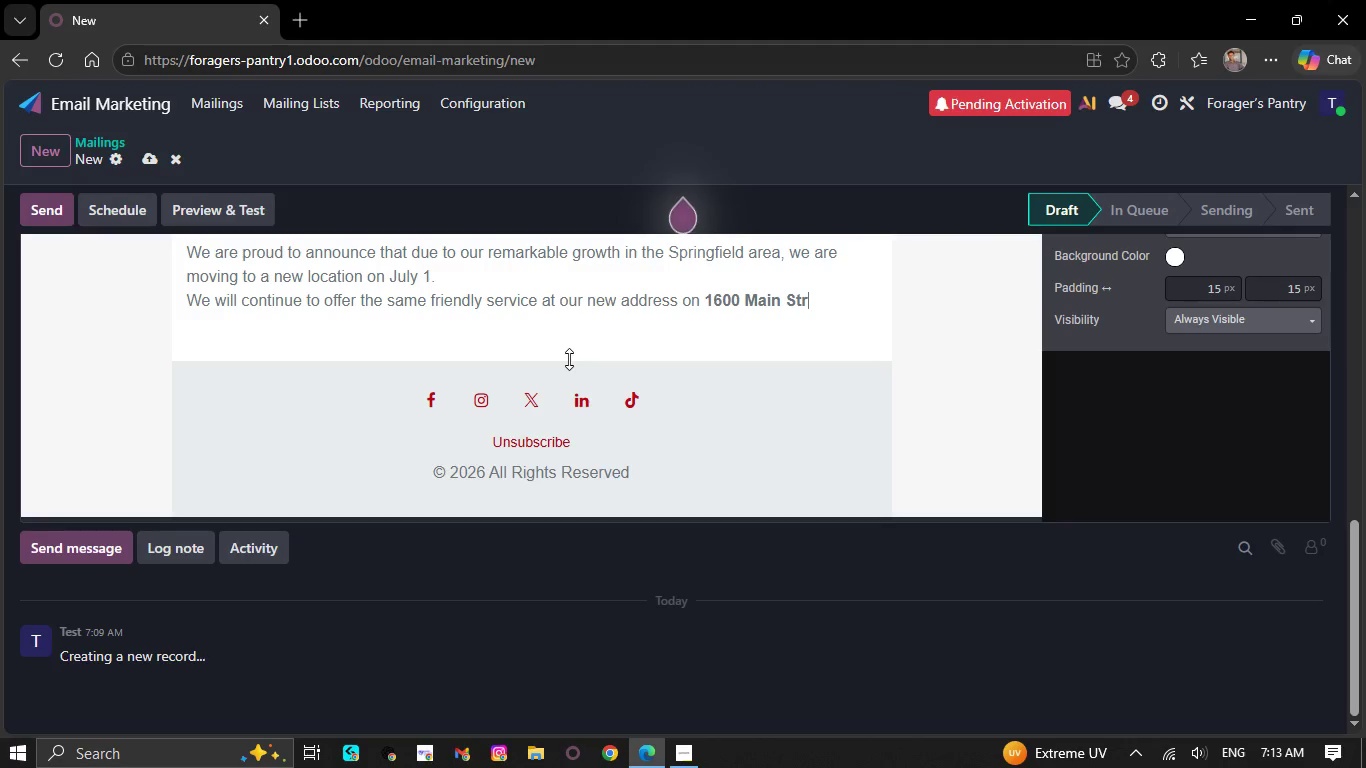 
key(Backspace)
 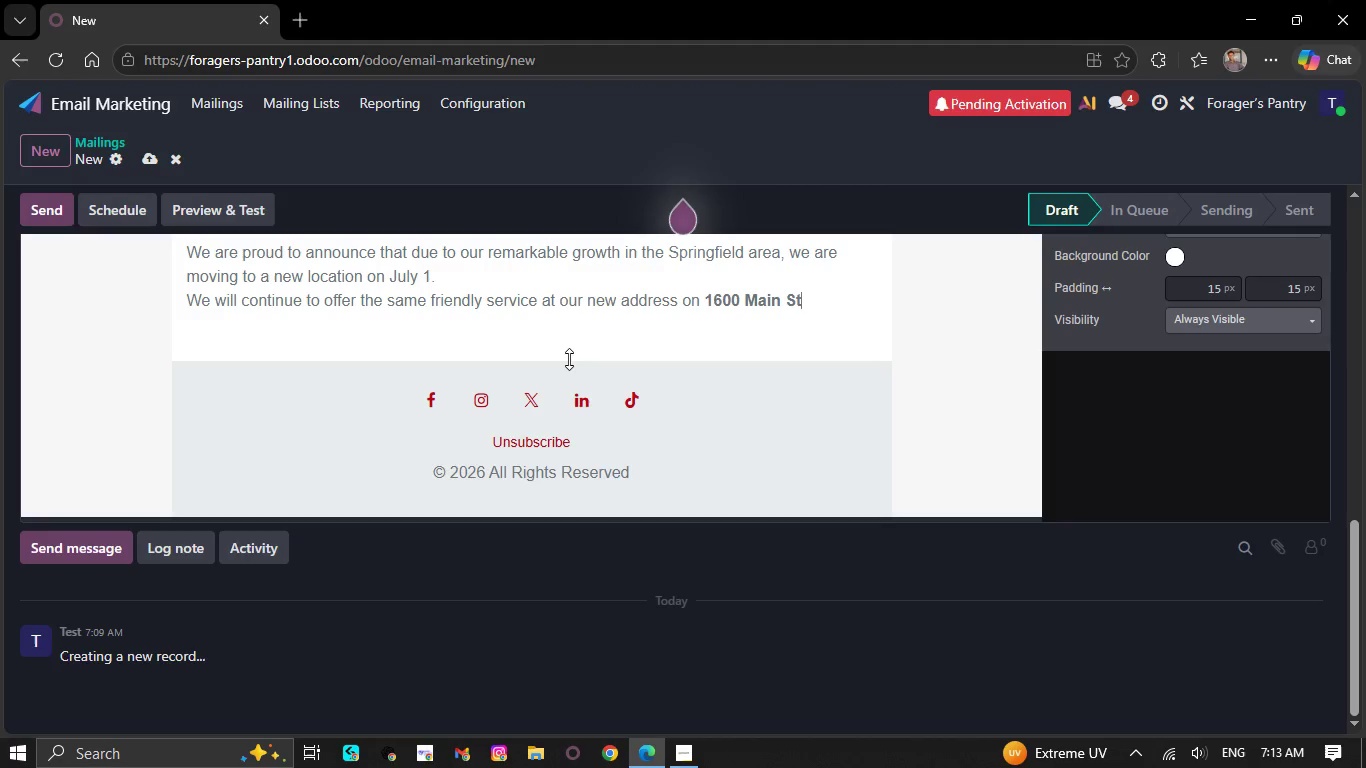 
key(Backspace)
 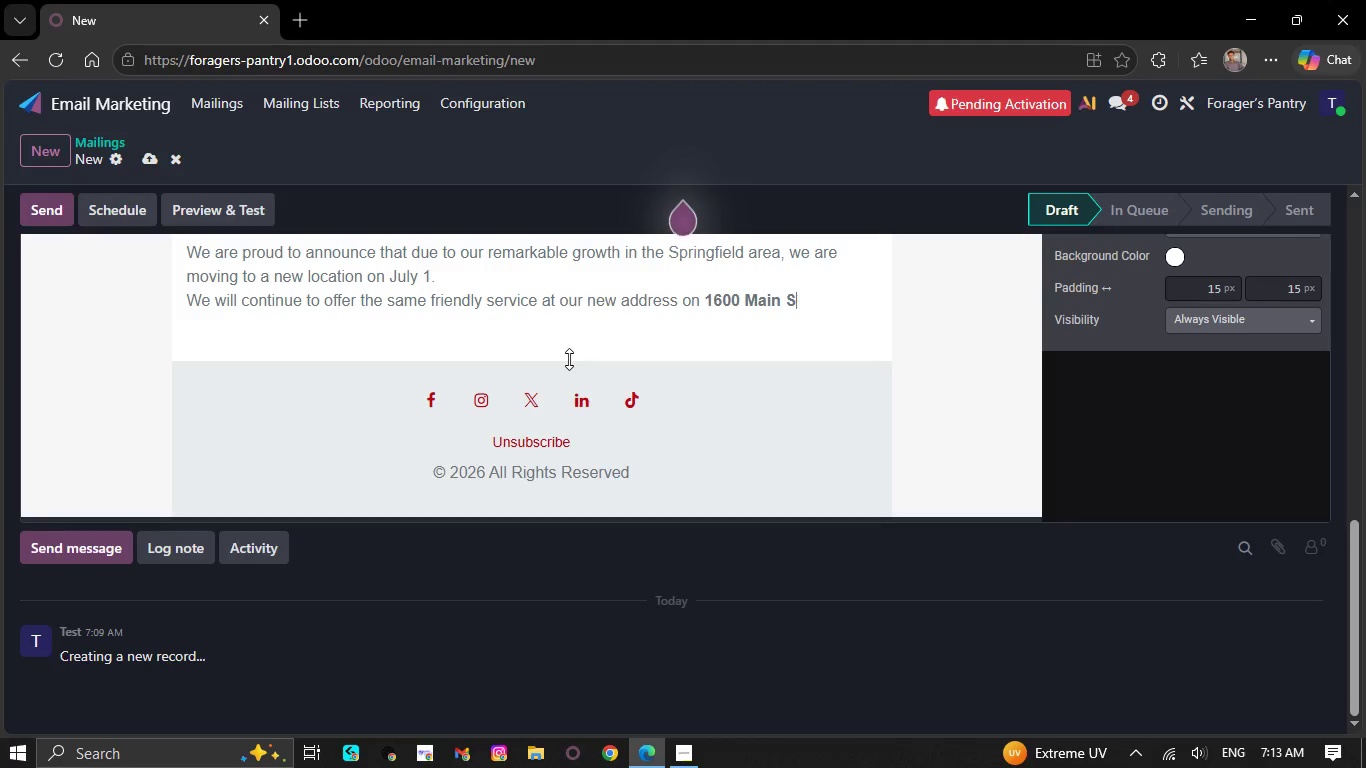 
key(Backspace)
 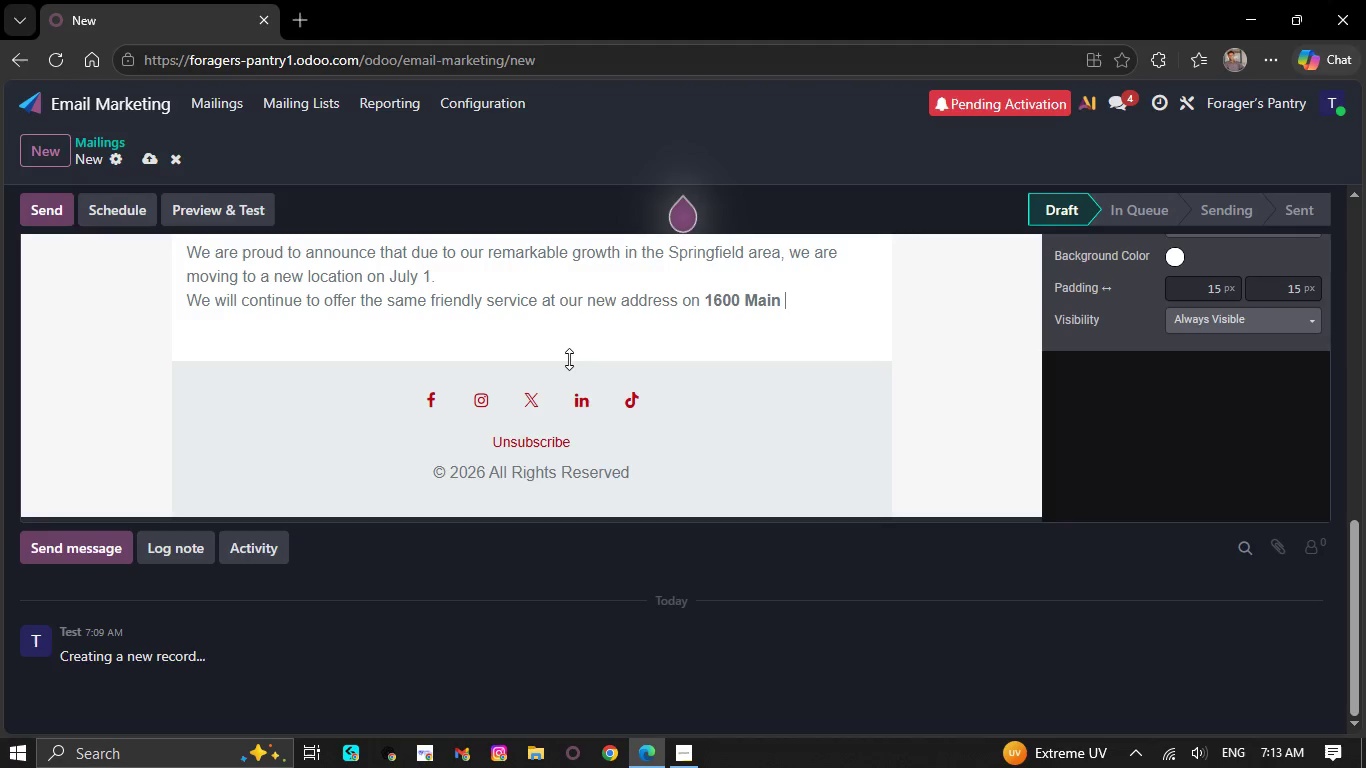 
hold_key(key=Backspace, duration=0.34)
 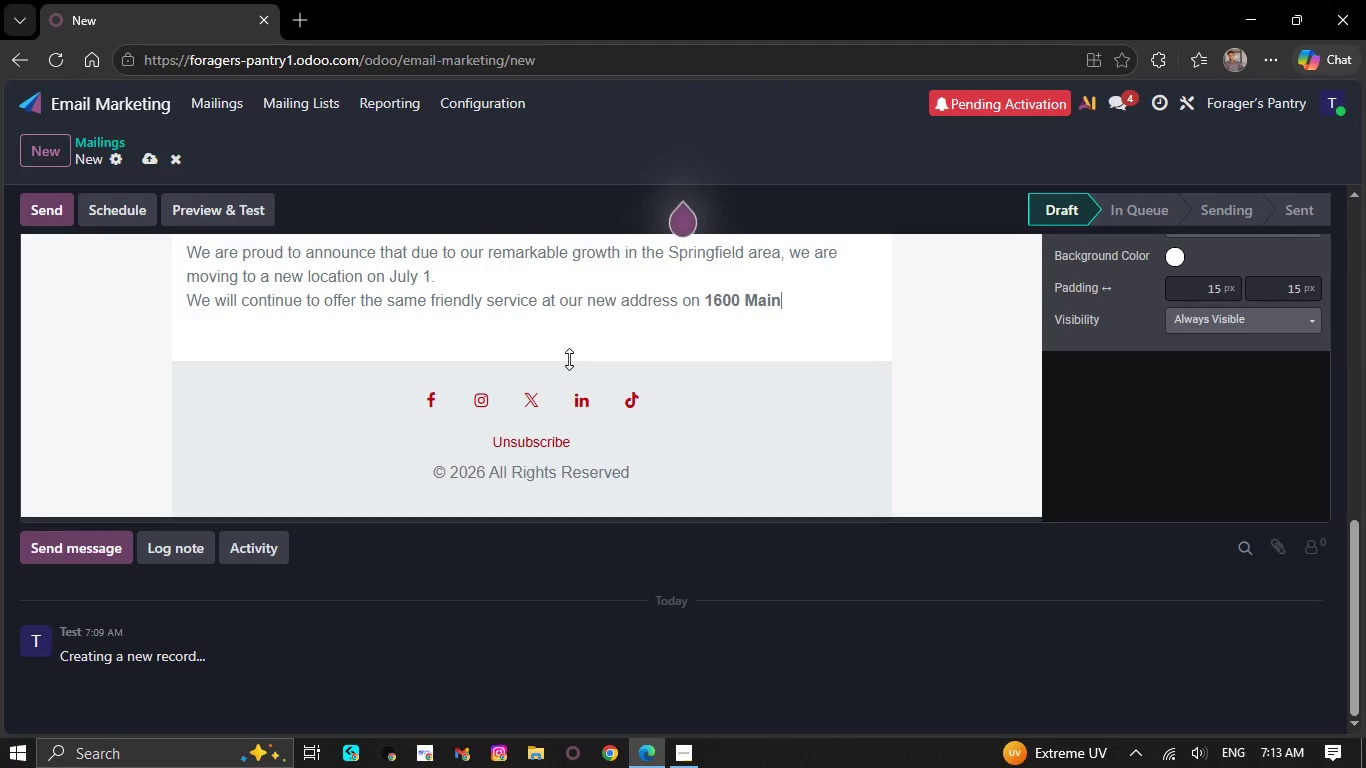 
key(Backspace)
 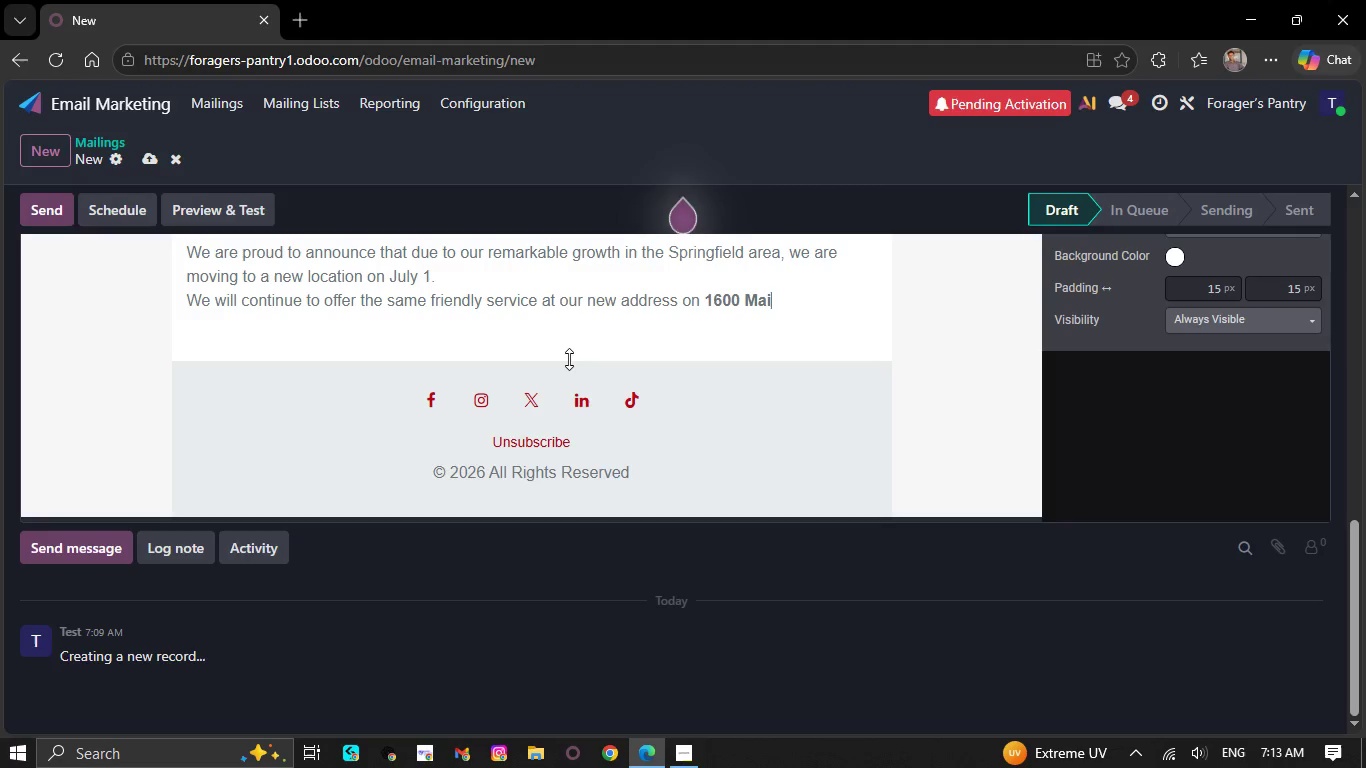 
key(Backspace)
 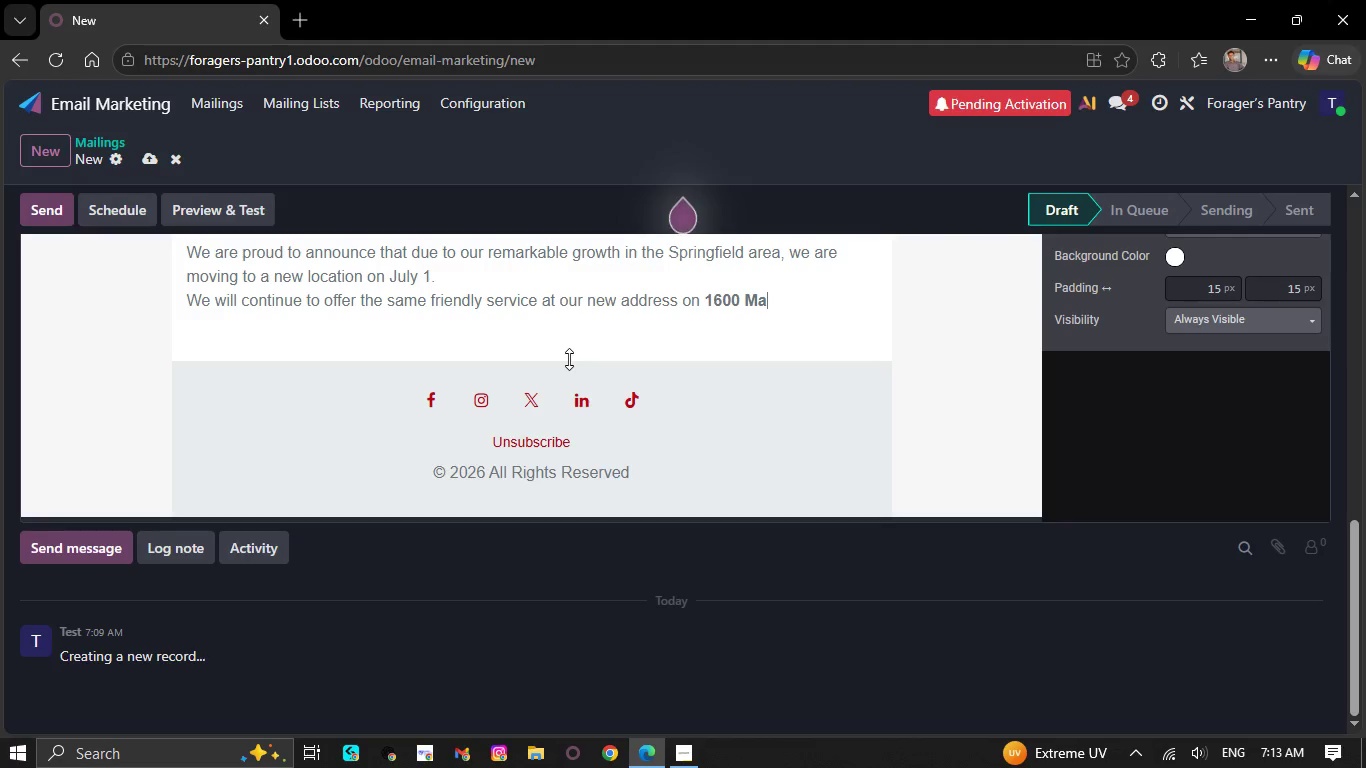 
key(Backspace)
 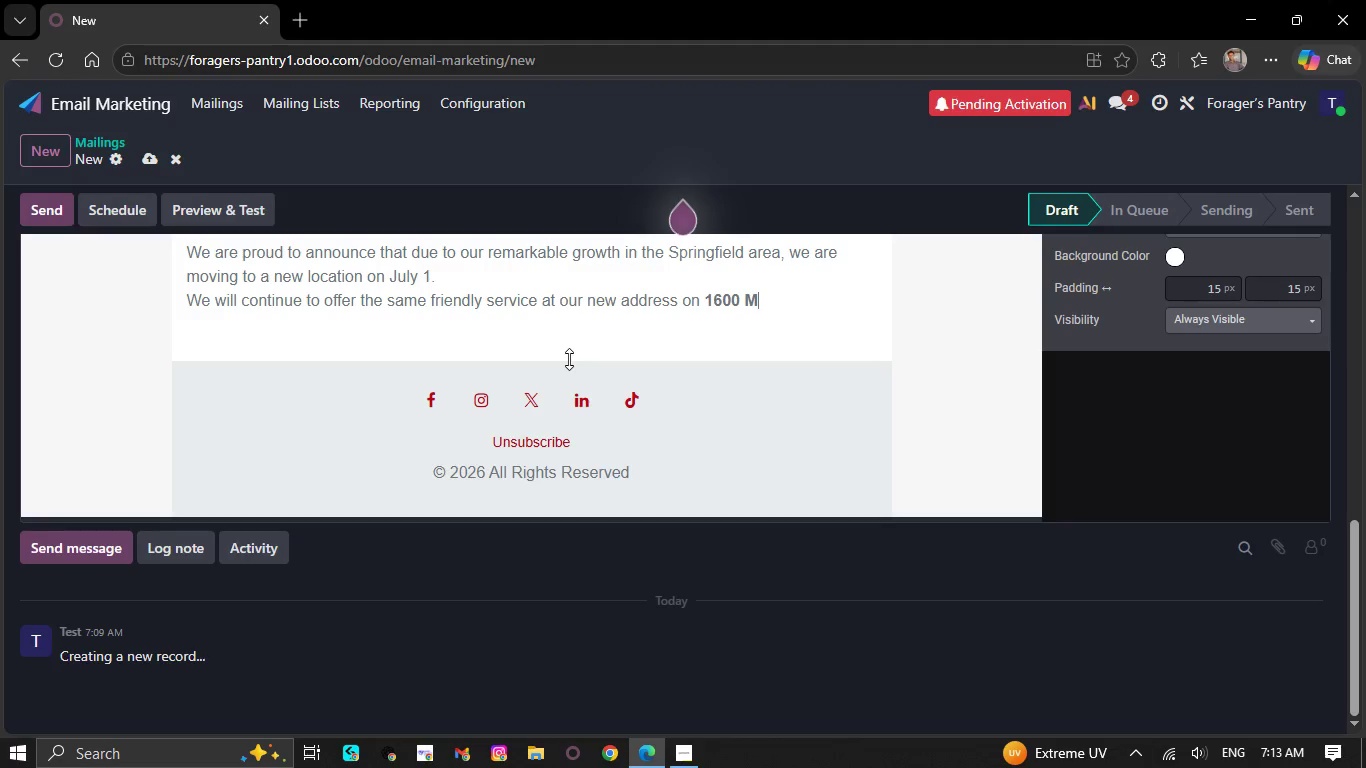 
key(Backspace)
 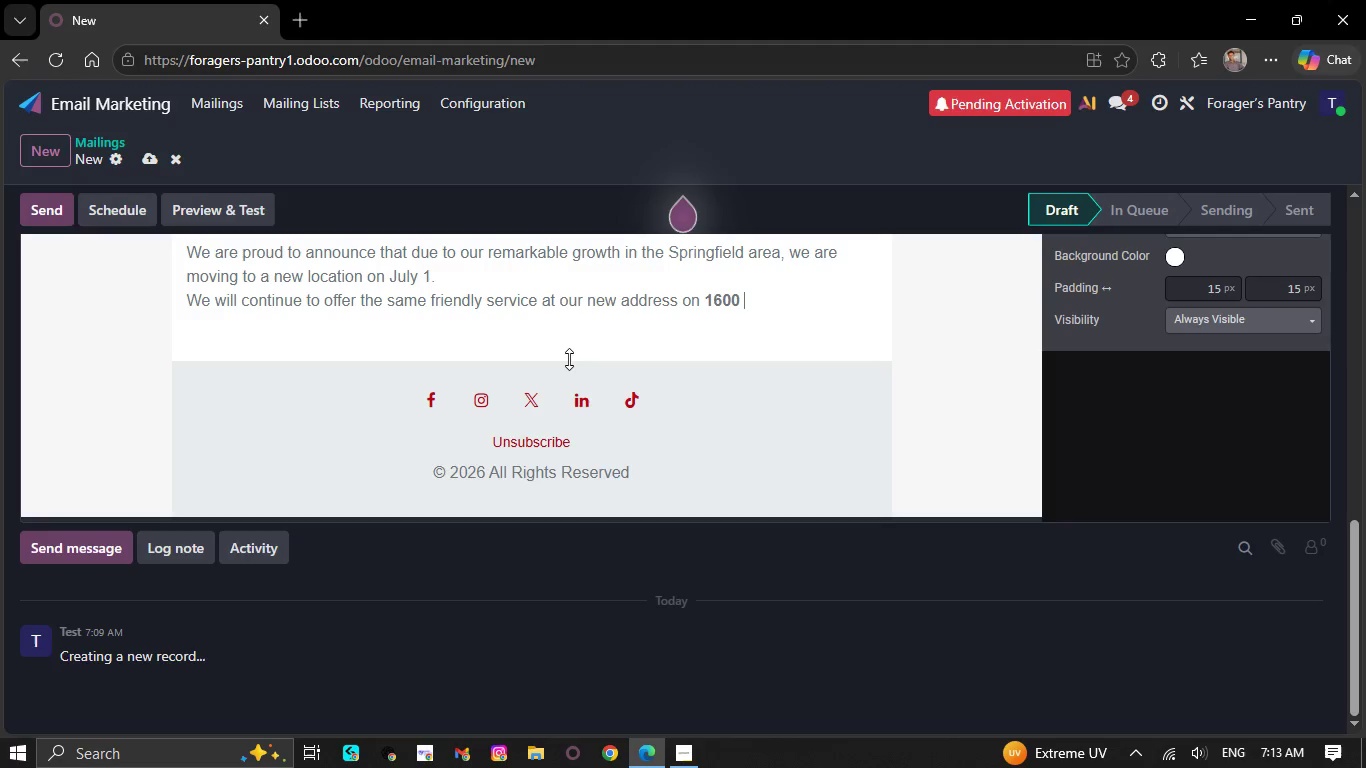 
key(Backspace)
 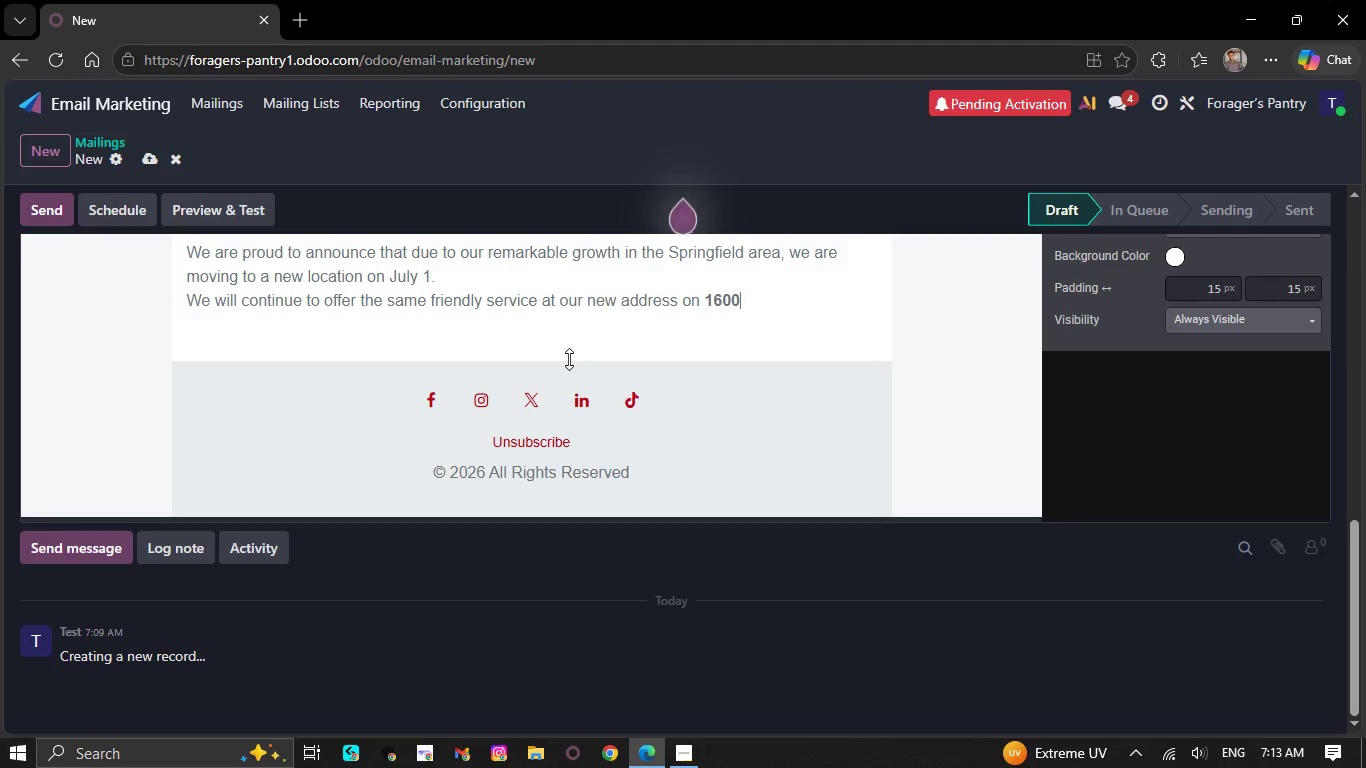 
key(Backspace)
 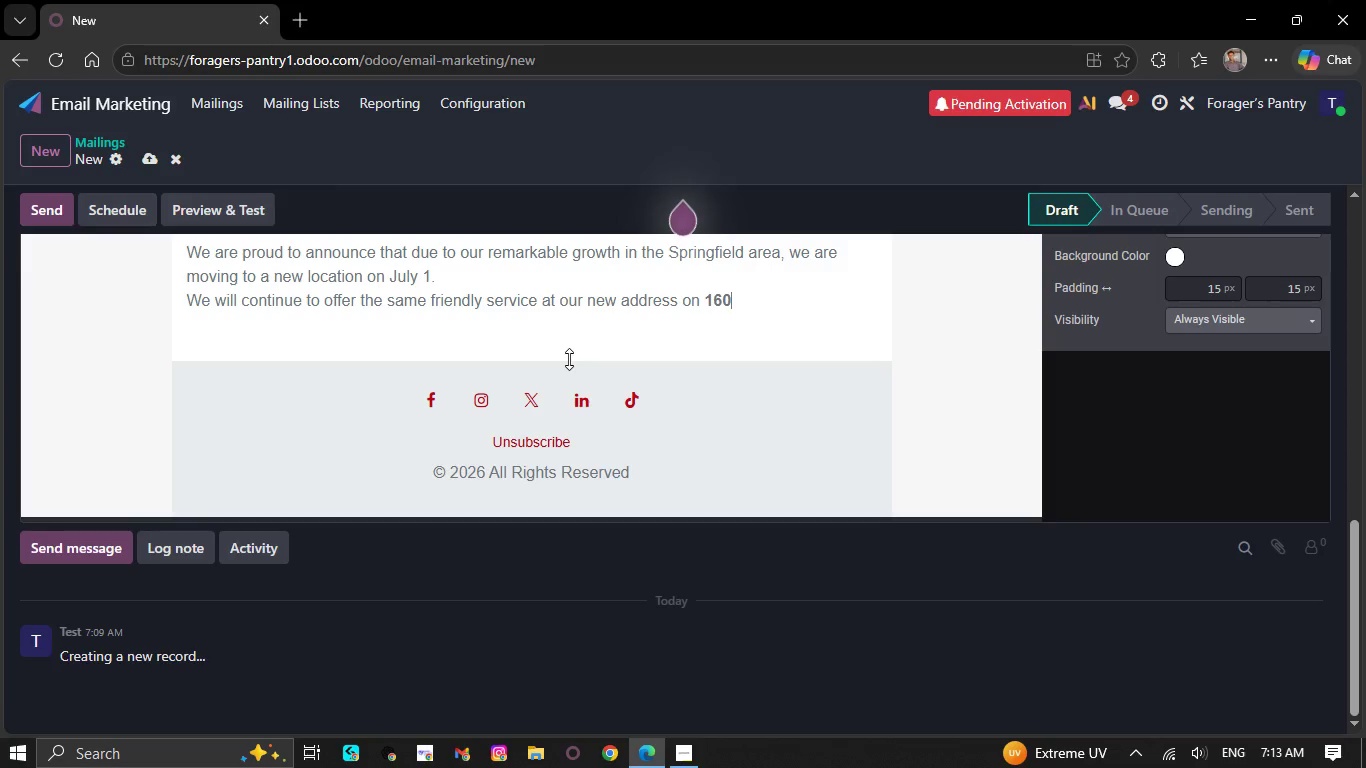 
key(Backspace)
 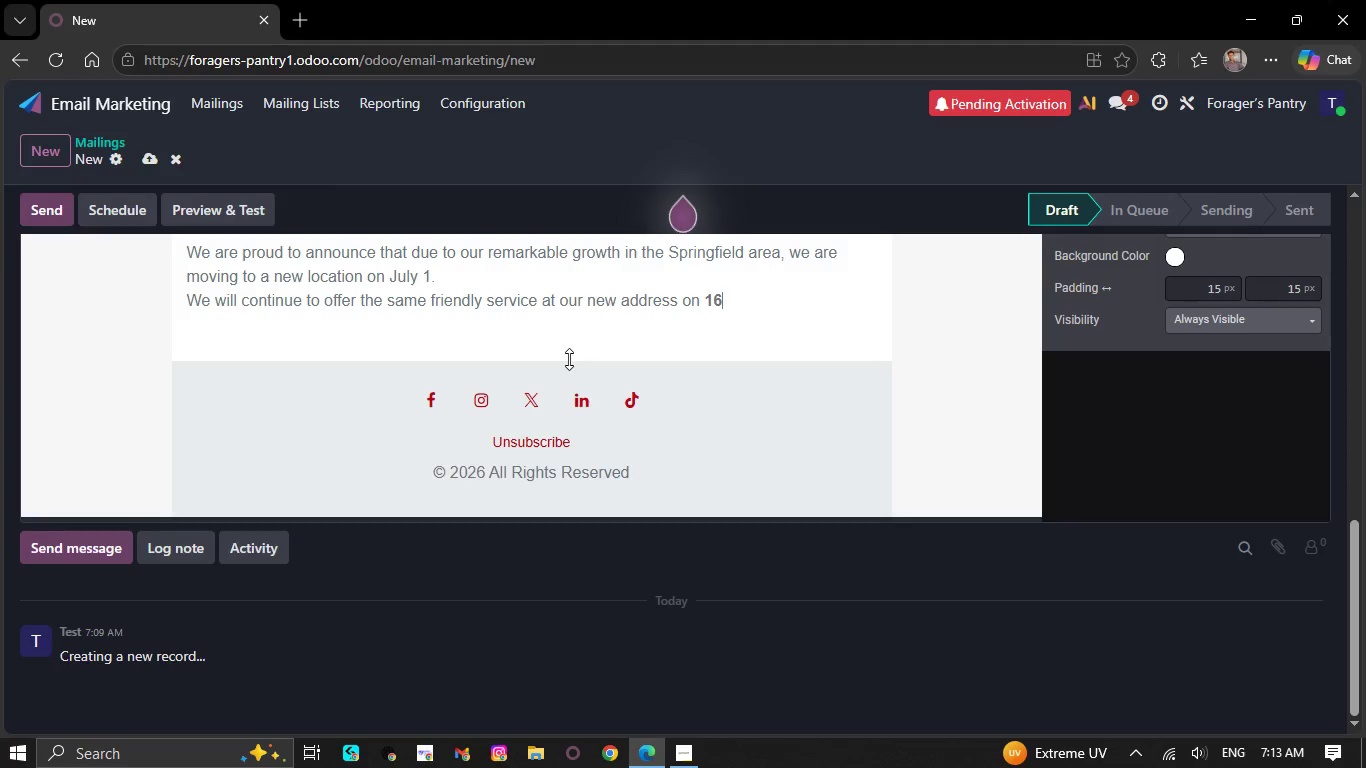 
hold_key(key=Backspace, duration=0.31)
 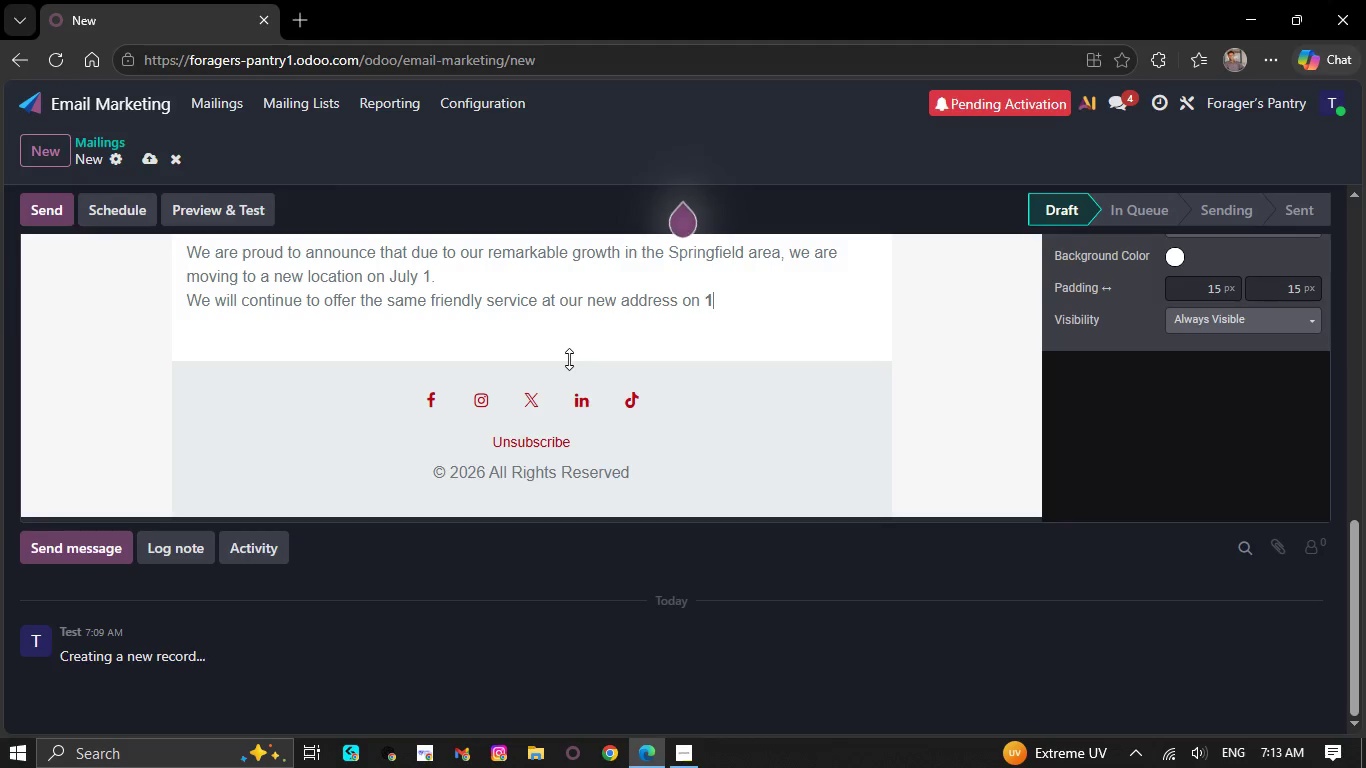 
key(Backspace)
 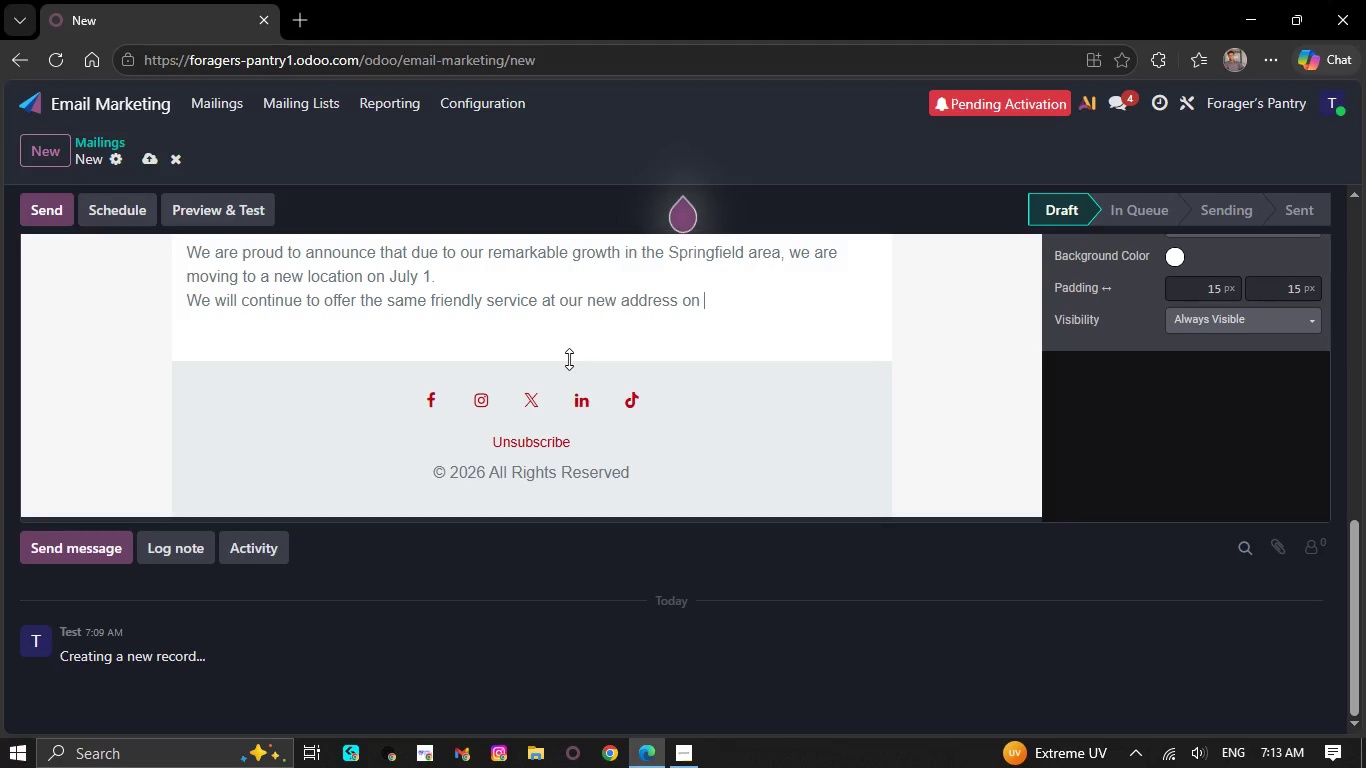 
key(Backspace)
 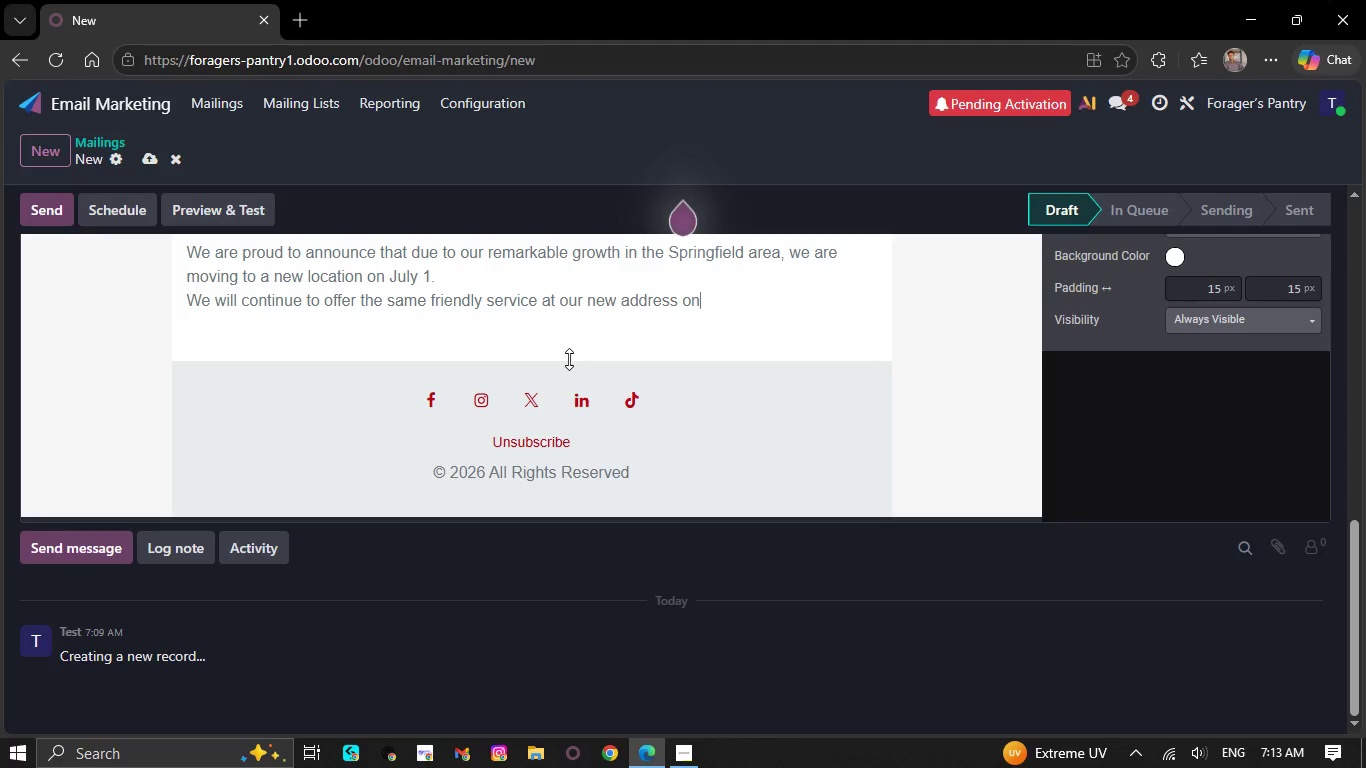 
hold_key(key=Backspace, duration=0.47)
 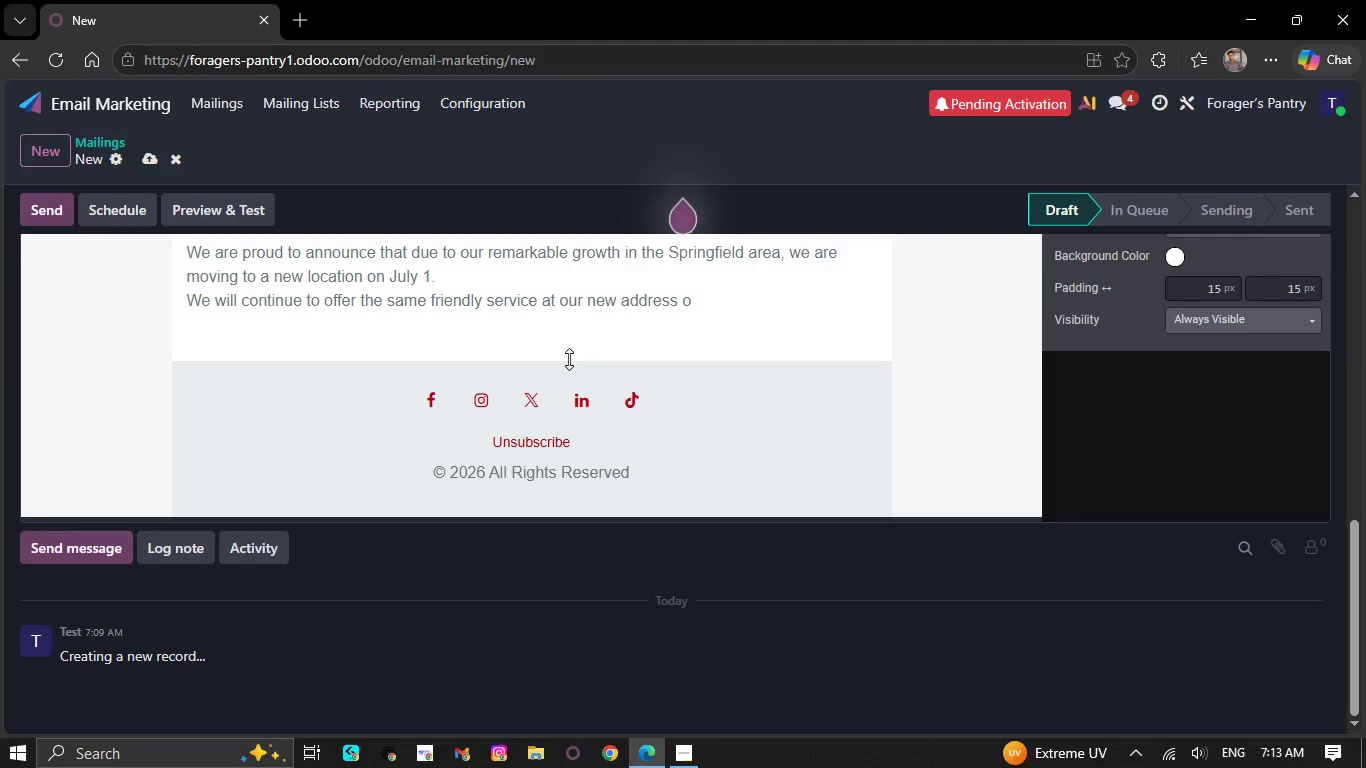 
key(Backspace)
 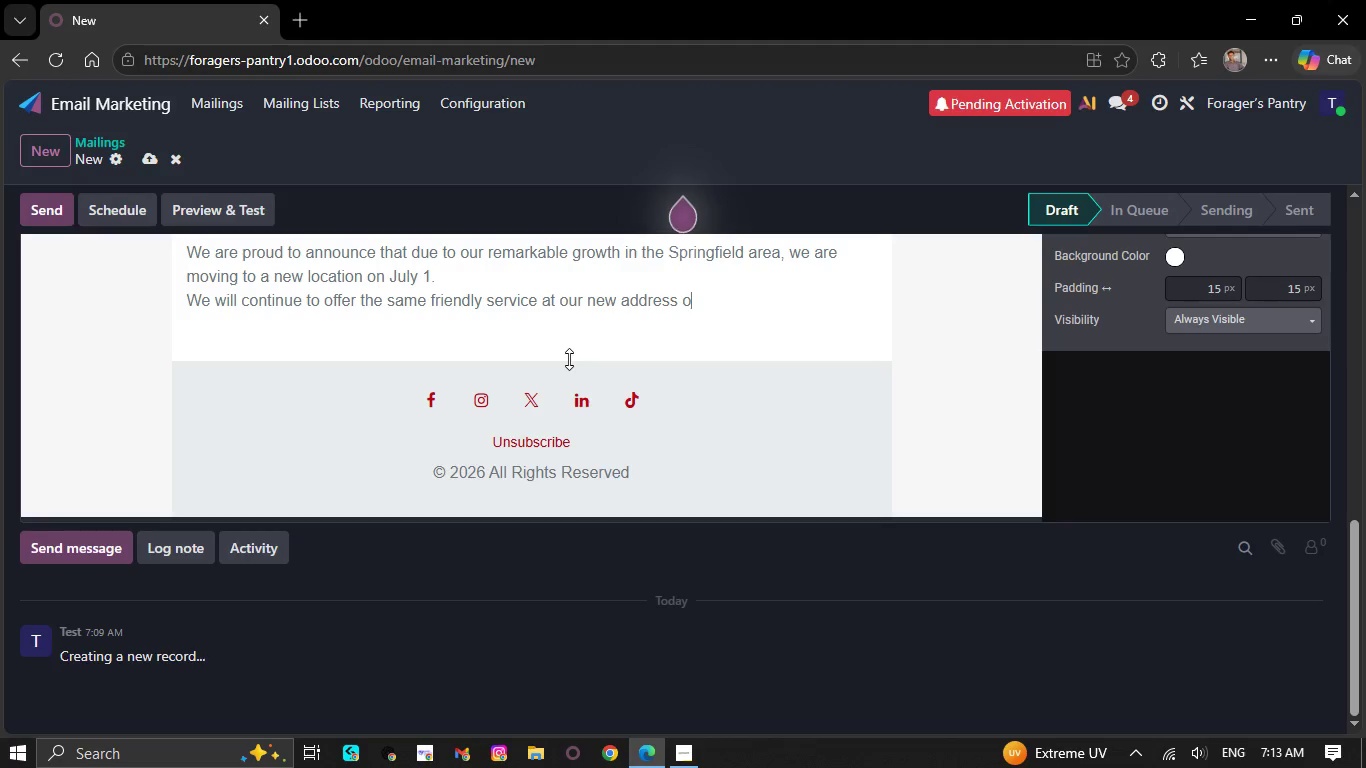 
key(Numpad5)
 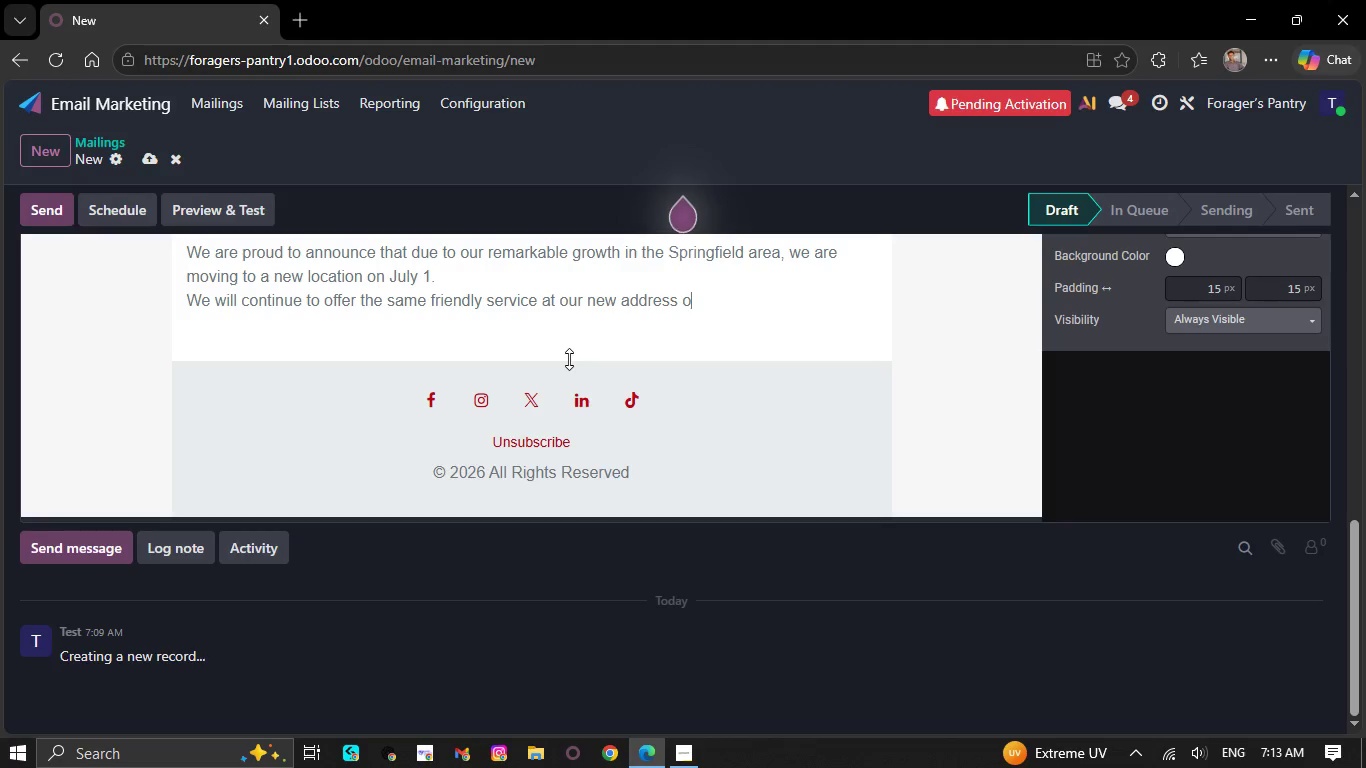 
key(Backspace)
 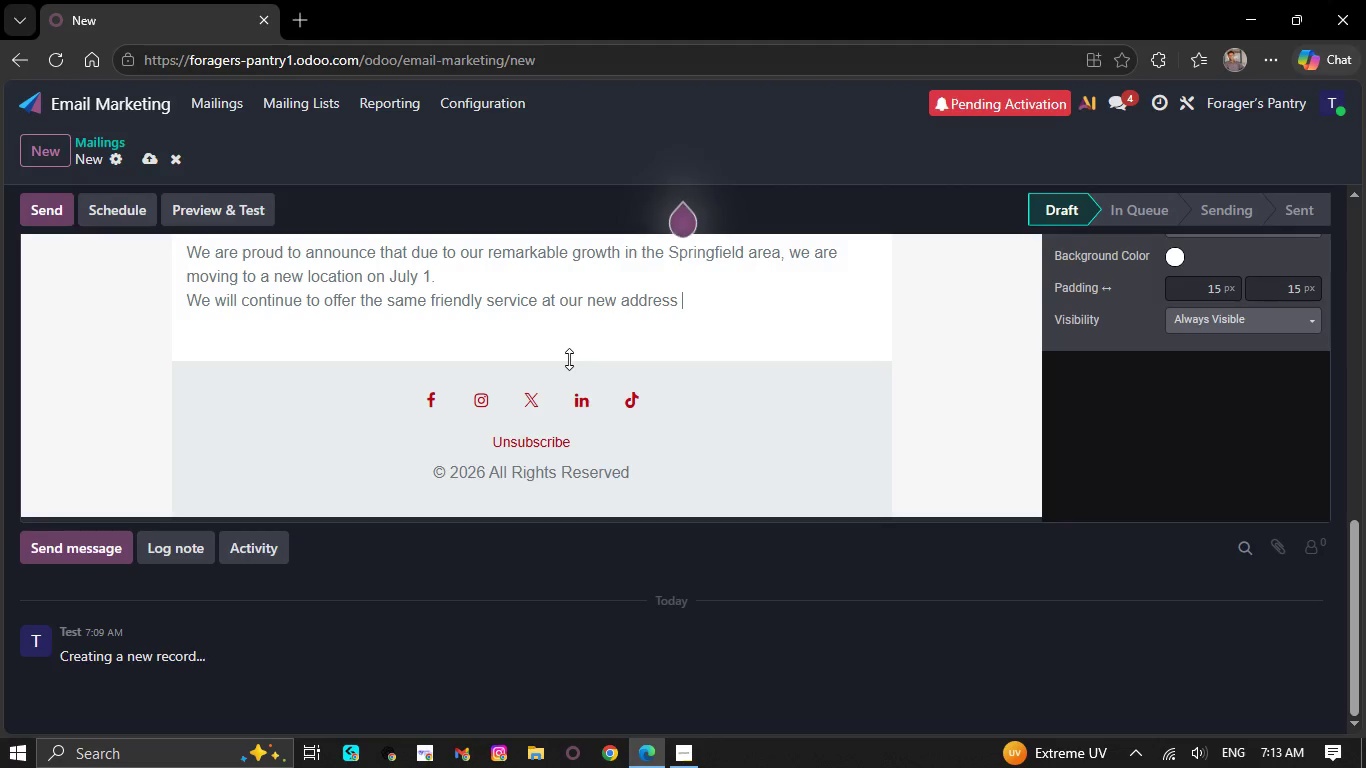 
hold_key(key=Backspace, duration=0.31)
 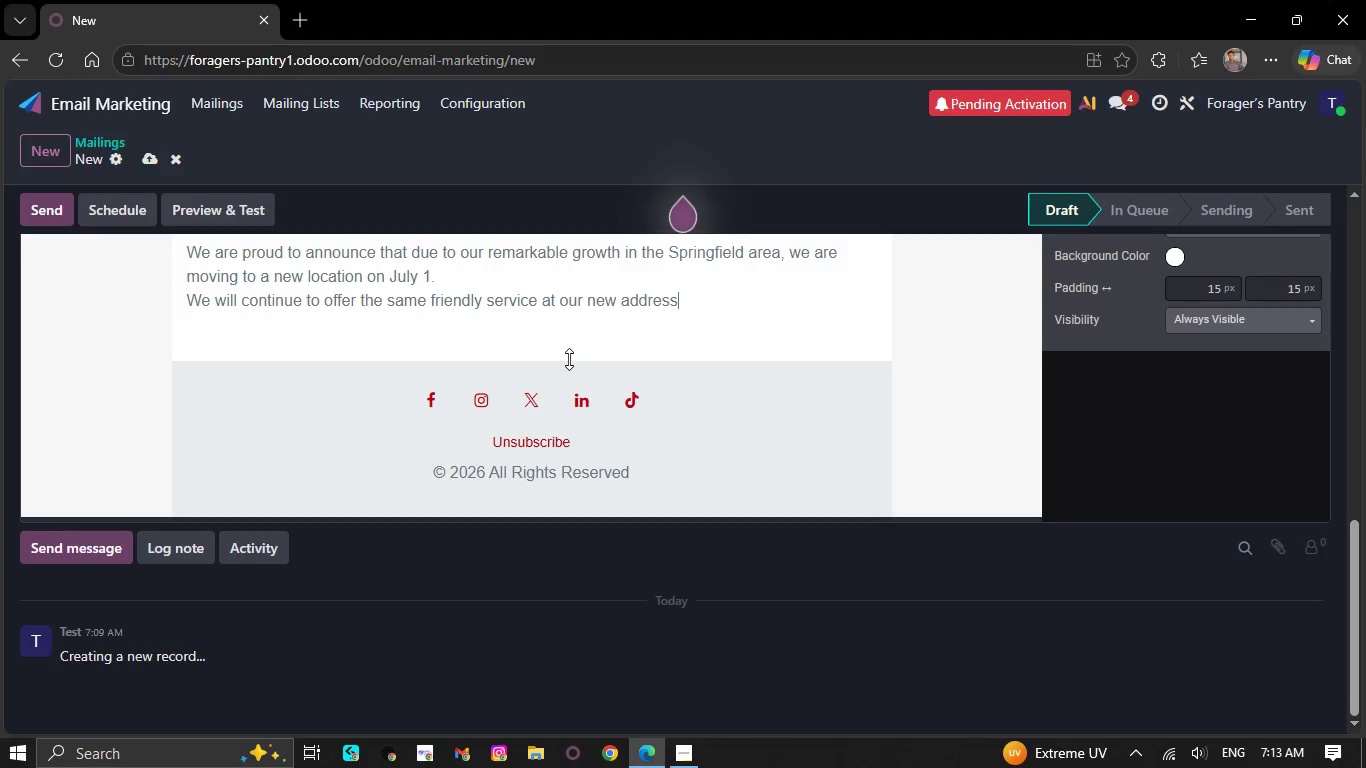 
key(Backspace)
 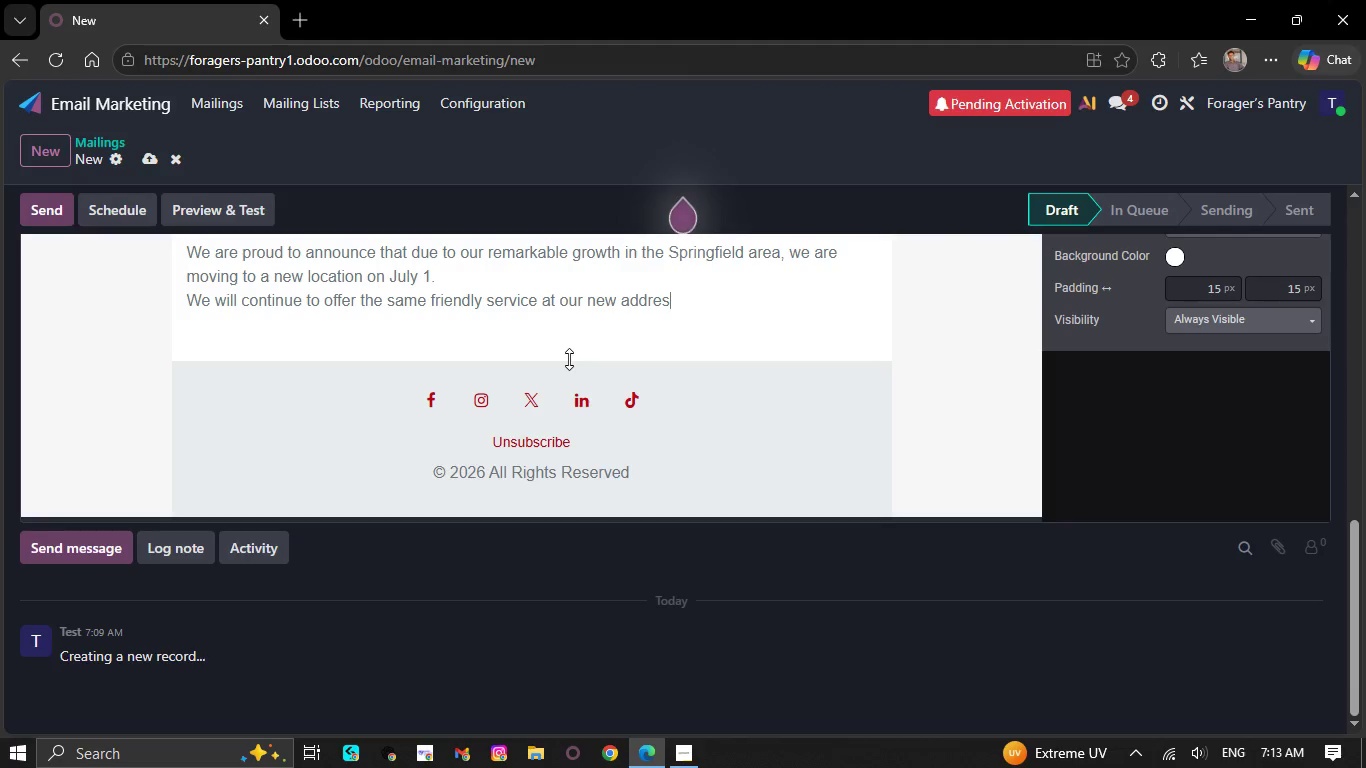 
hold_key(key=Backspace, duration=0.31)
 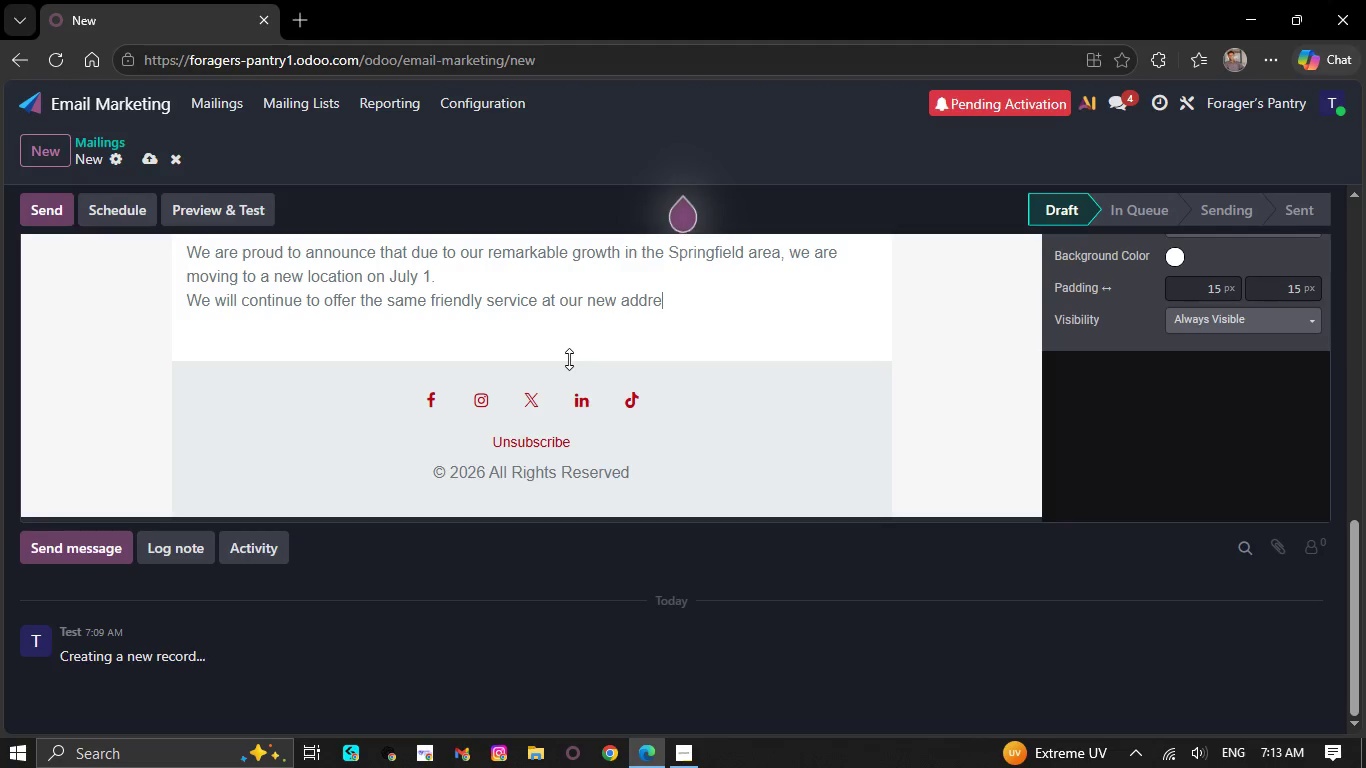 
key(Backspace)
 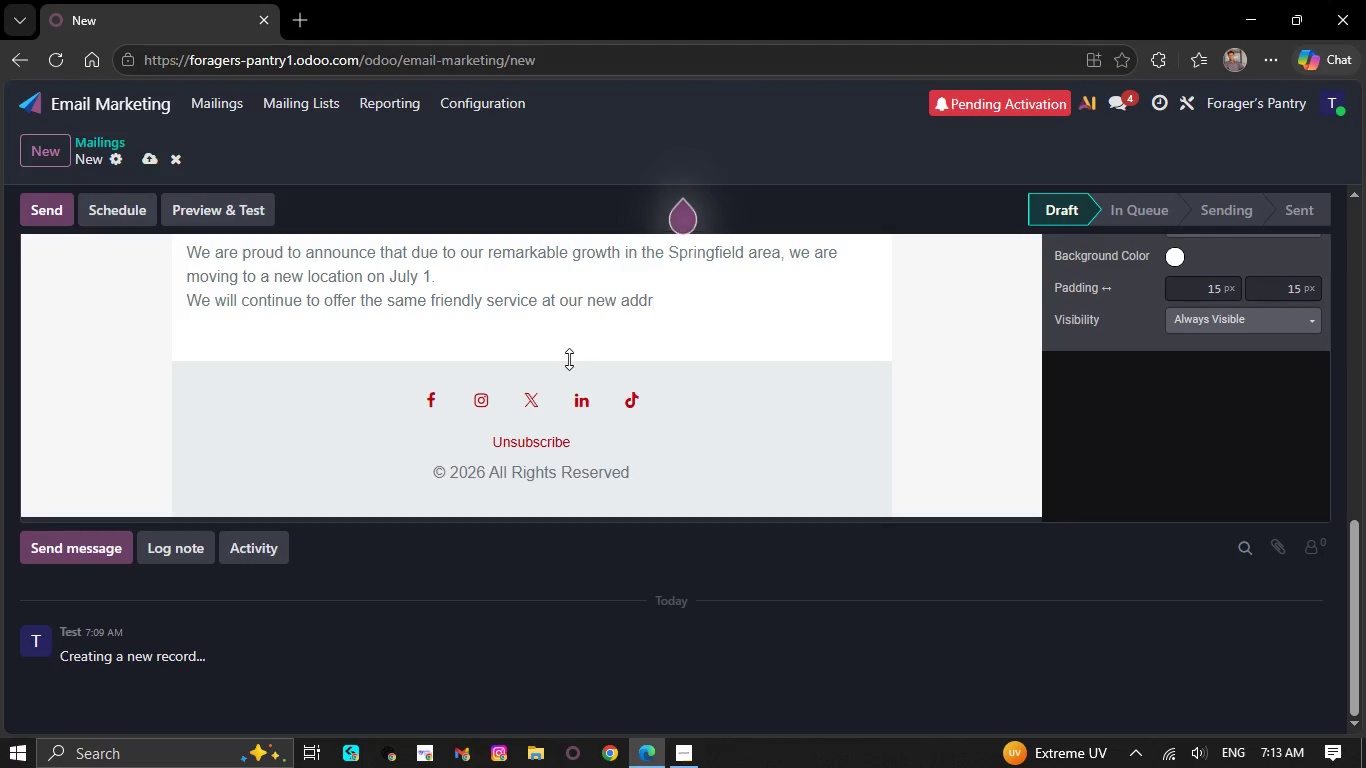 
key(Backspace)
 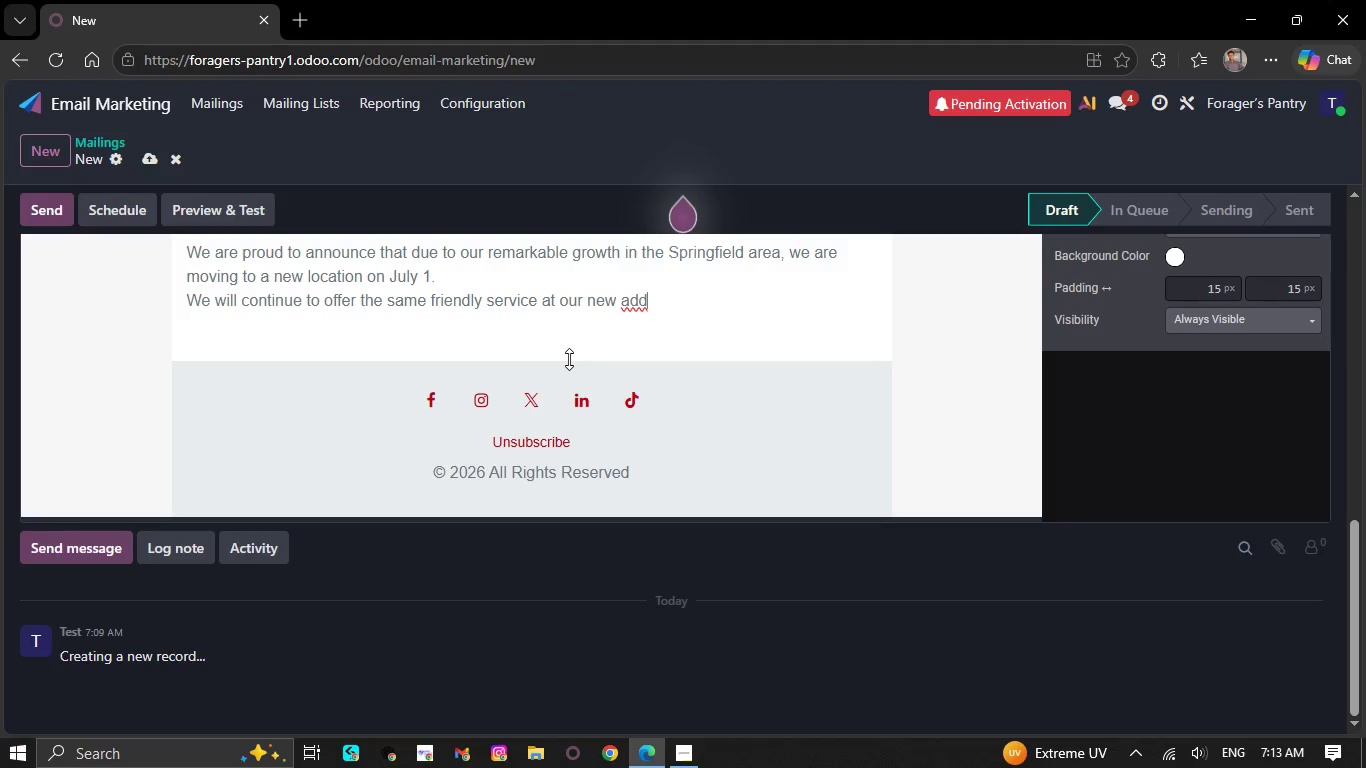 
key(Backspace)
 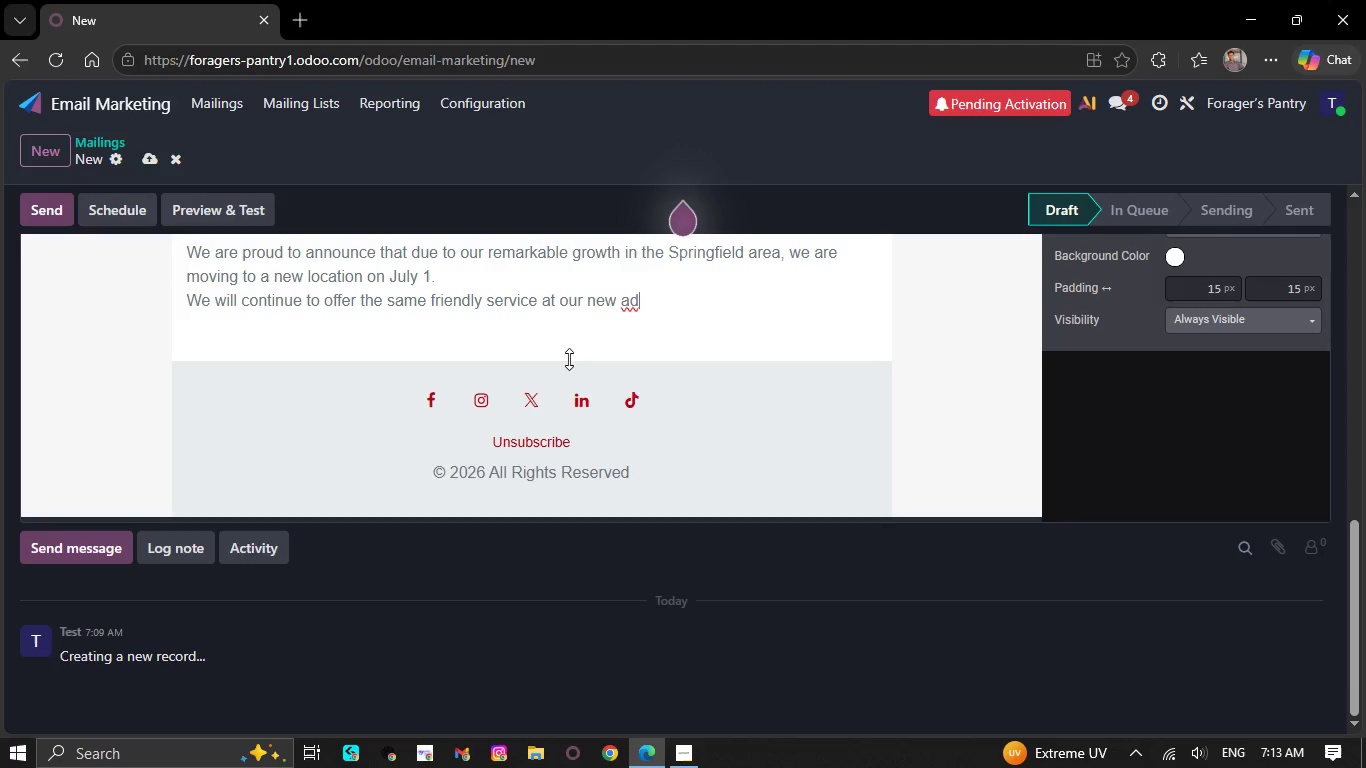 
key(Backspace)
 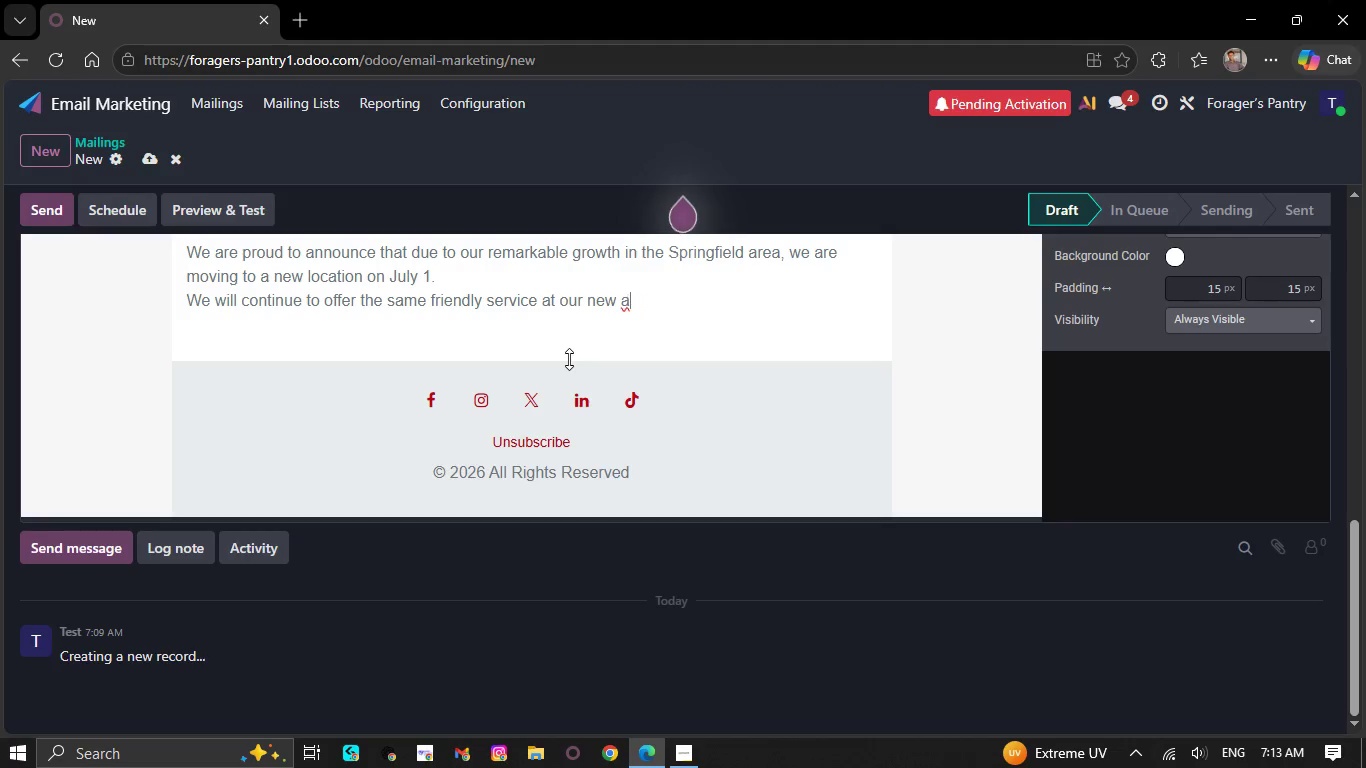 
key(Backspace)
 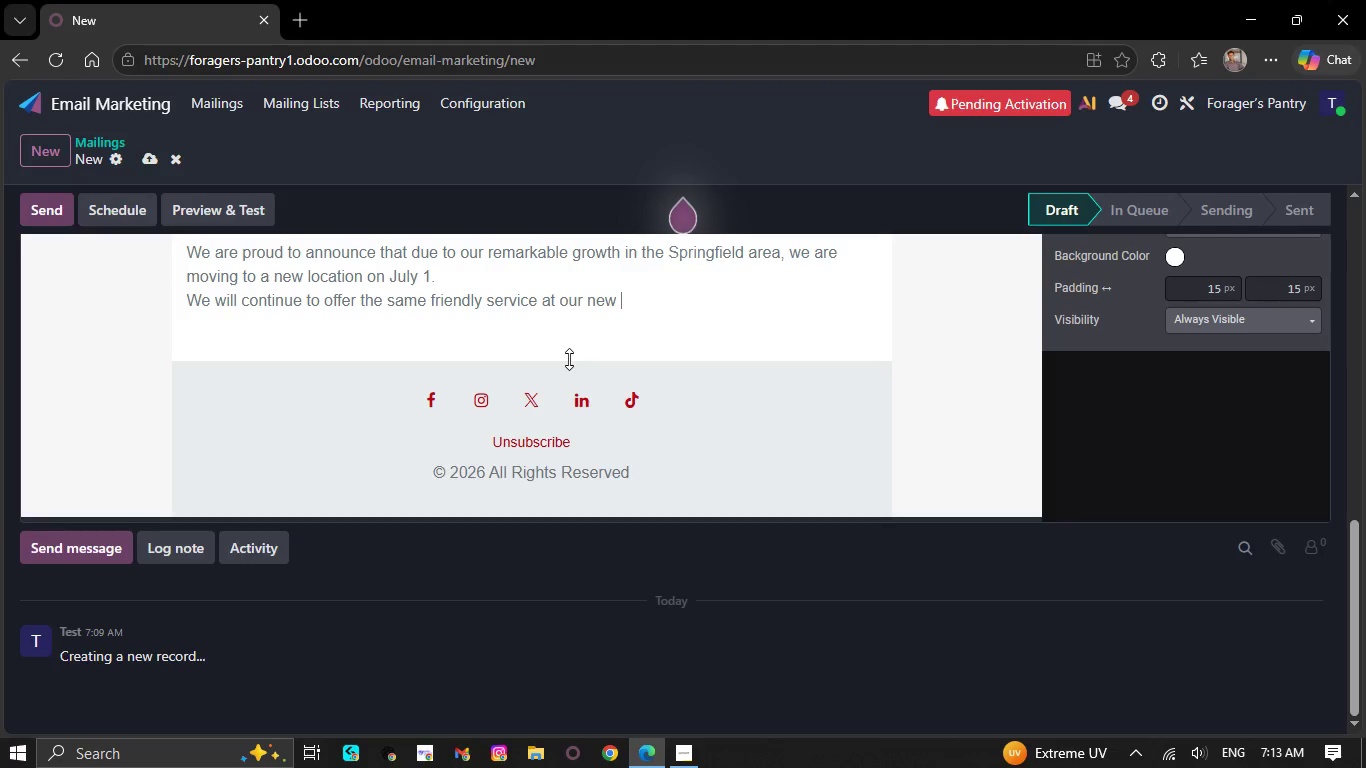 
key(Backspace)
 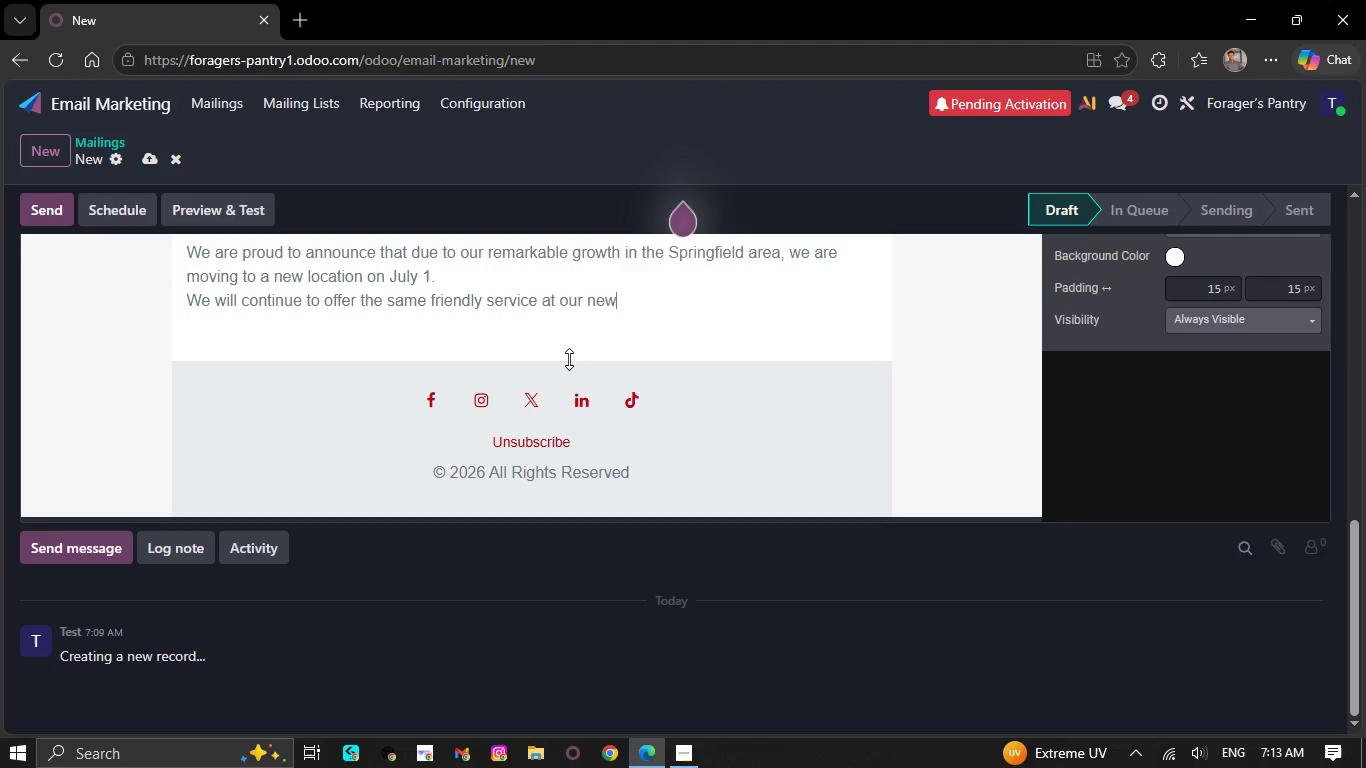 
key(Backspace)
 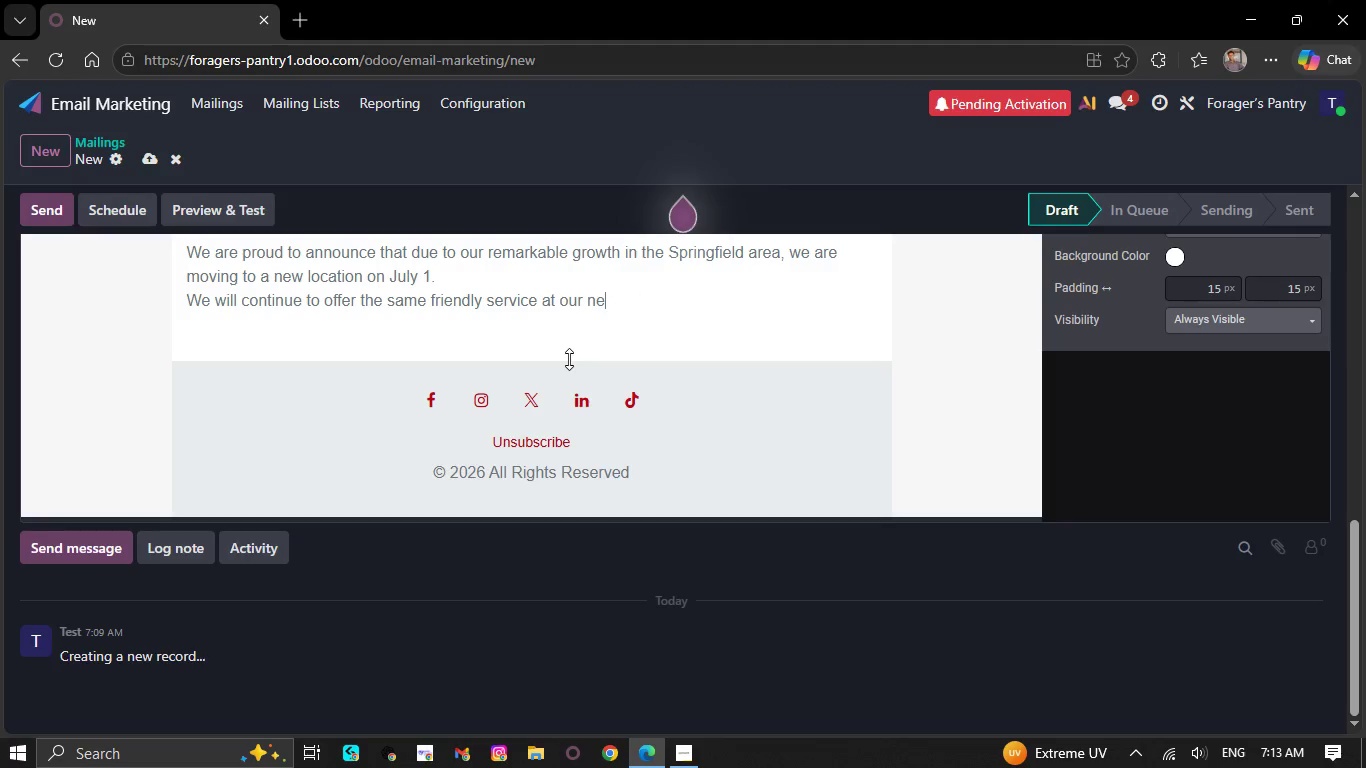 
key(Backspace)
 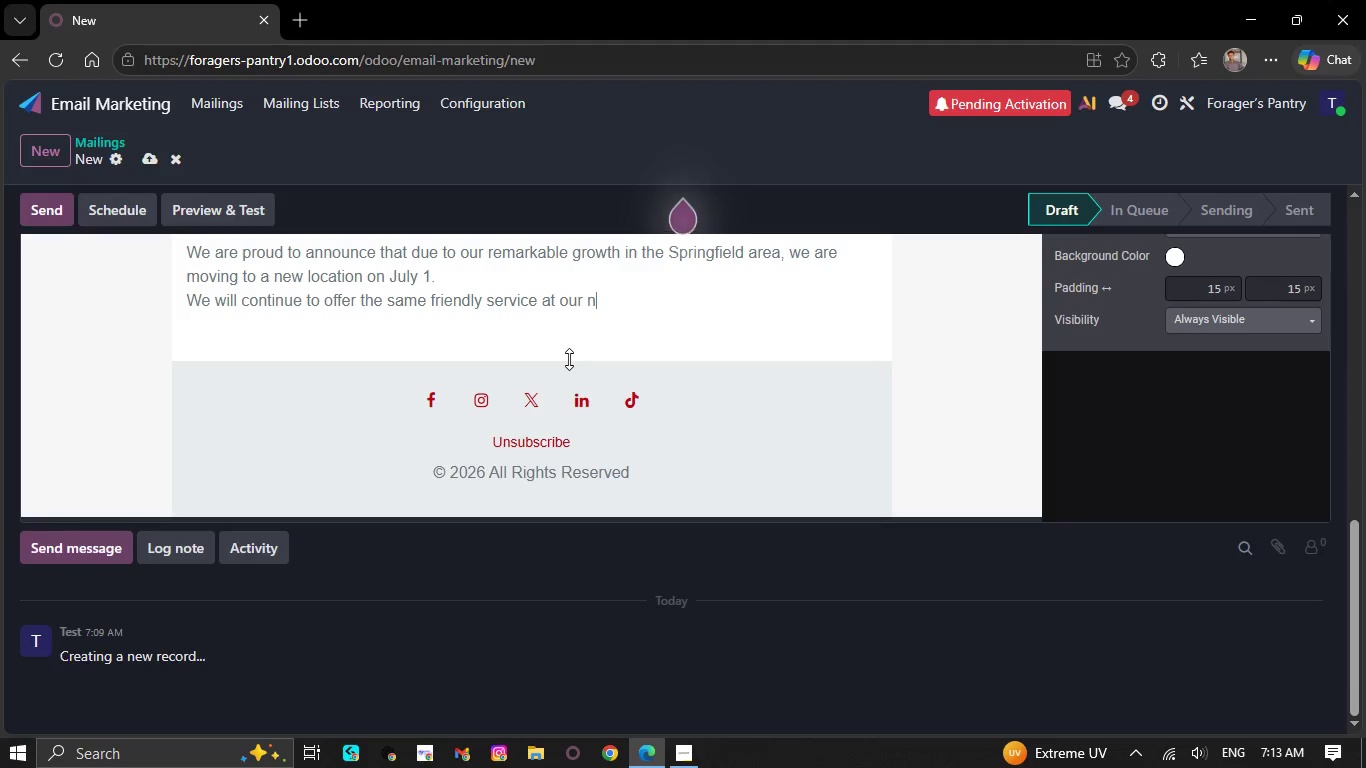 
hold_key(key=Backspace, duration=0.31)
 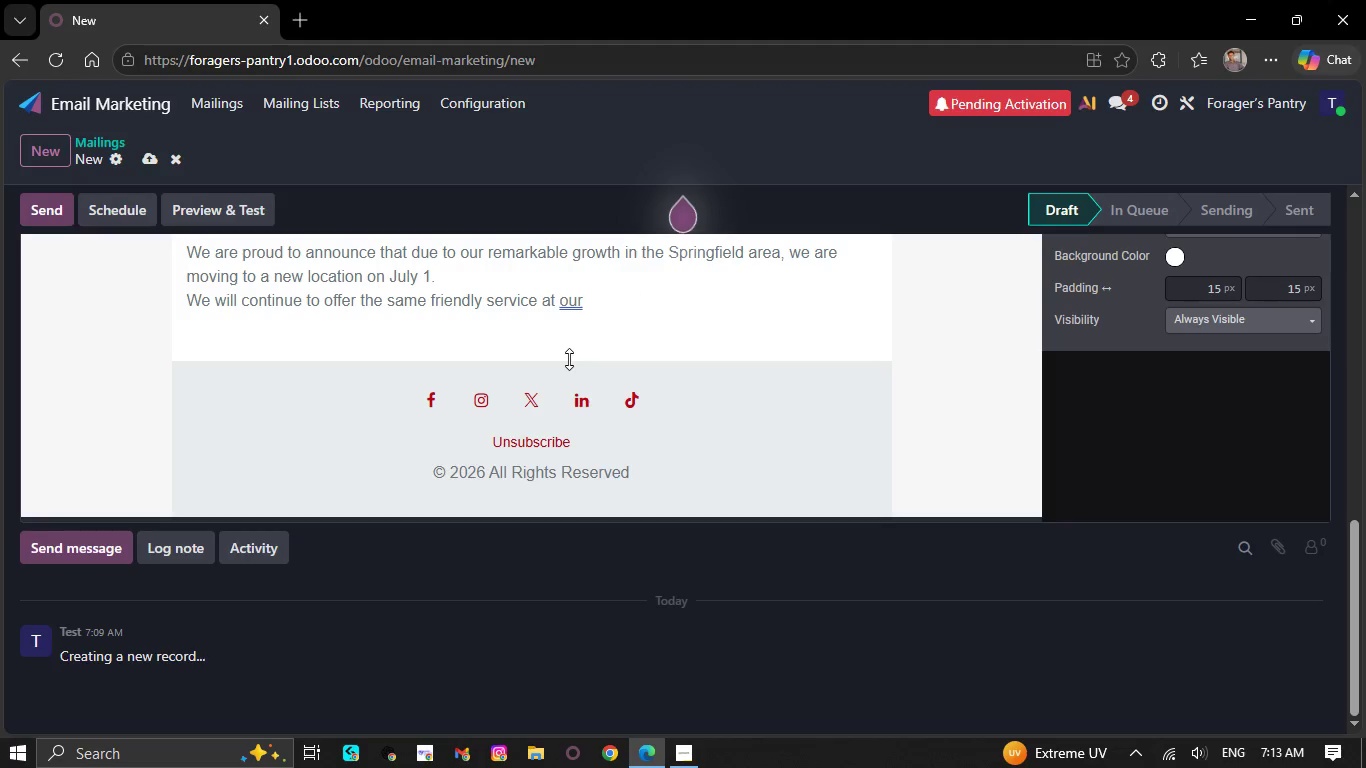 
hold_key(key=Backspace, duration=0.31)
 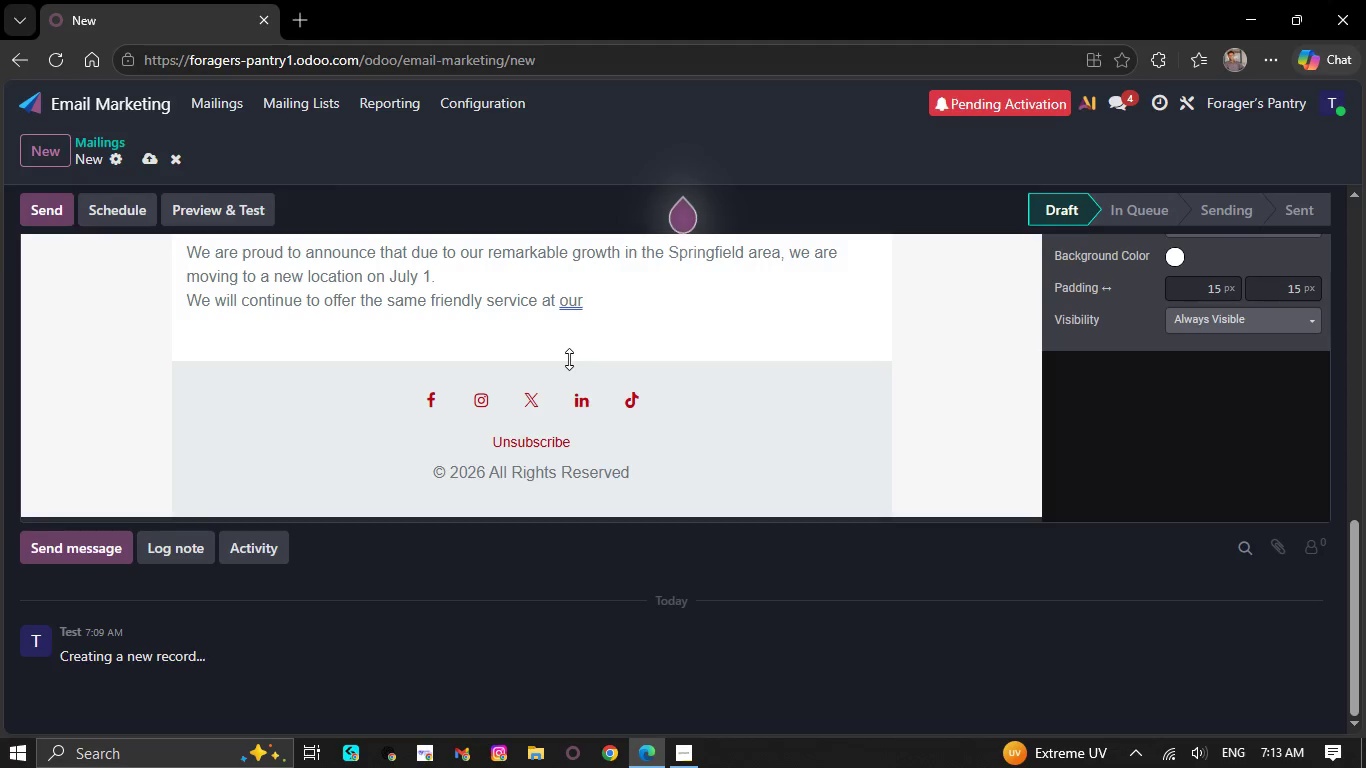 
key(Backspace)
 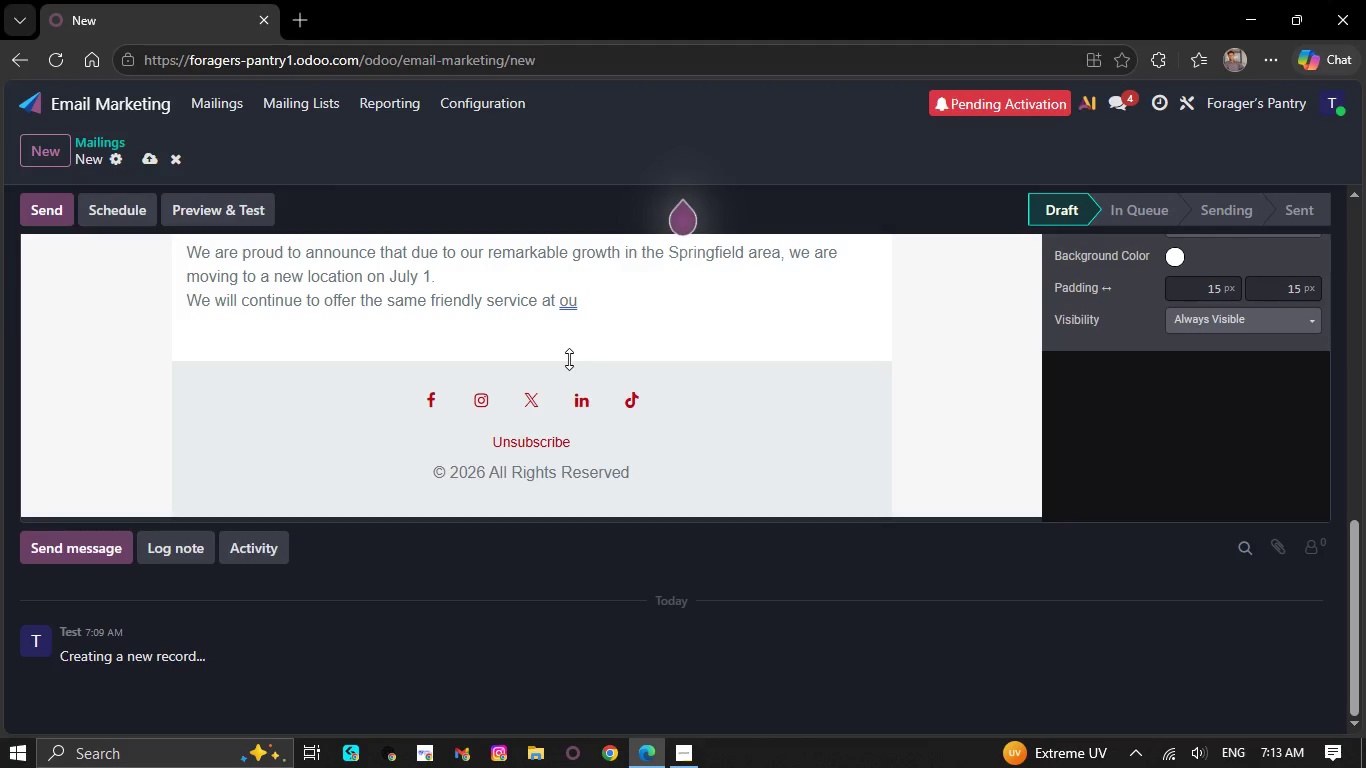 
key(Backspace)
 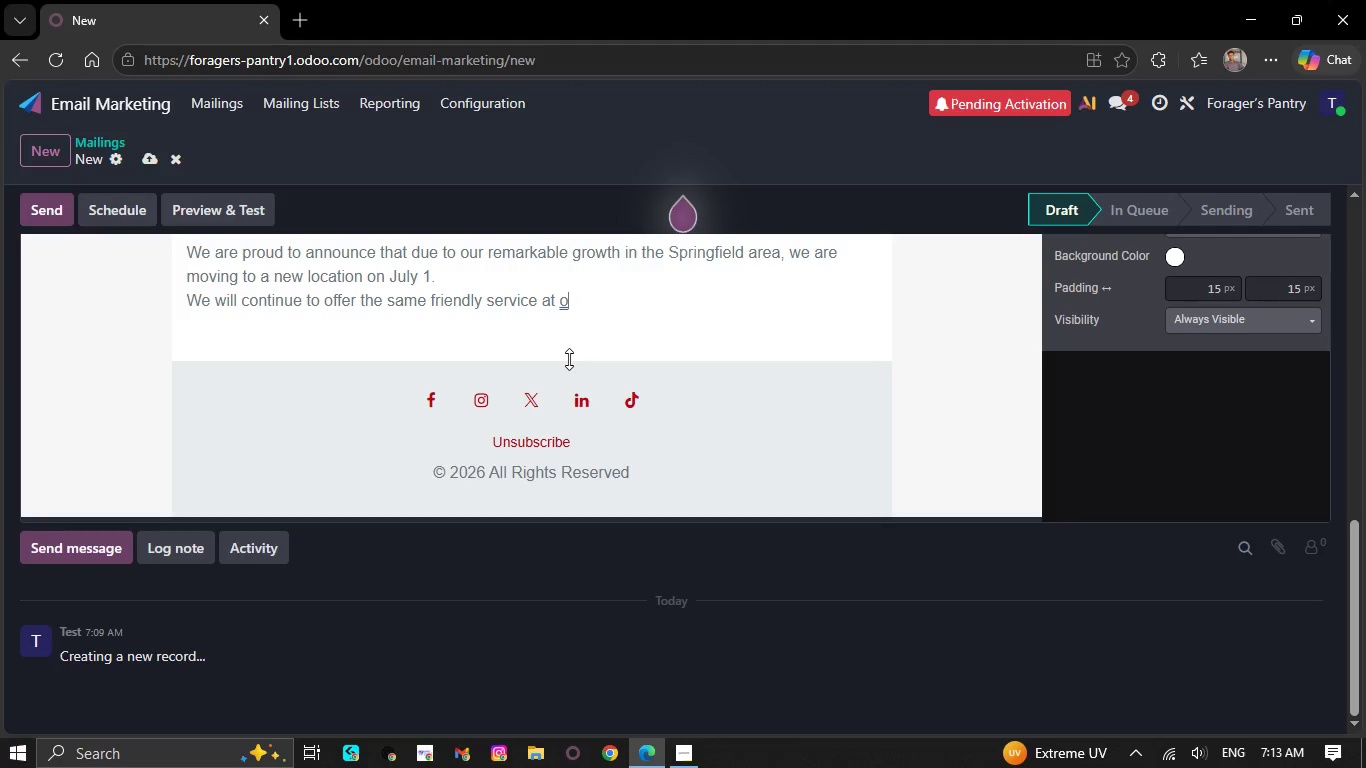 
key(Backspace)
 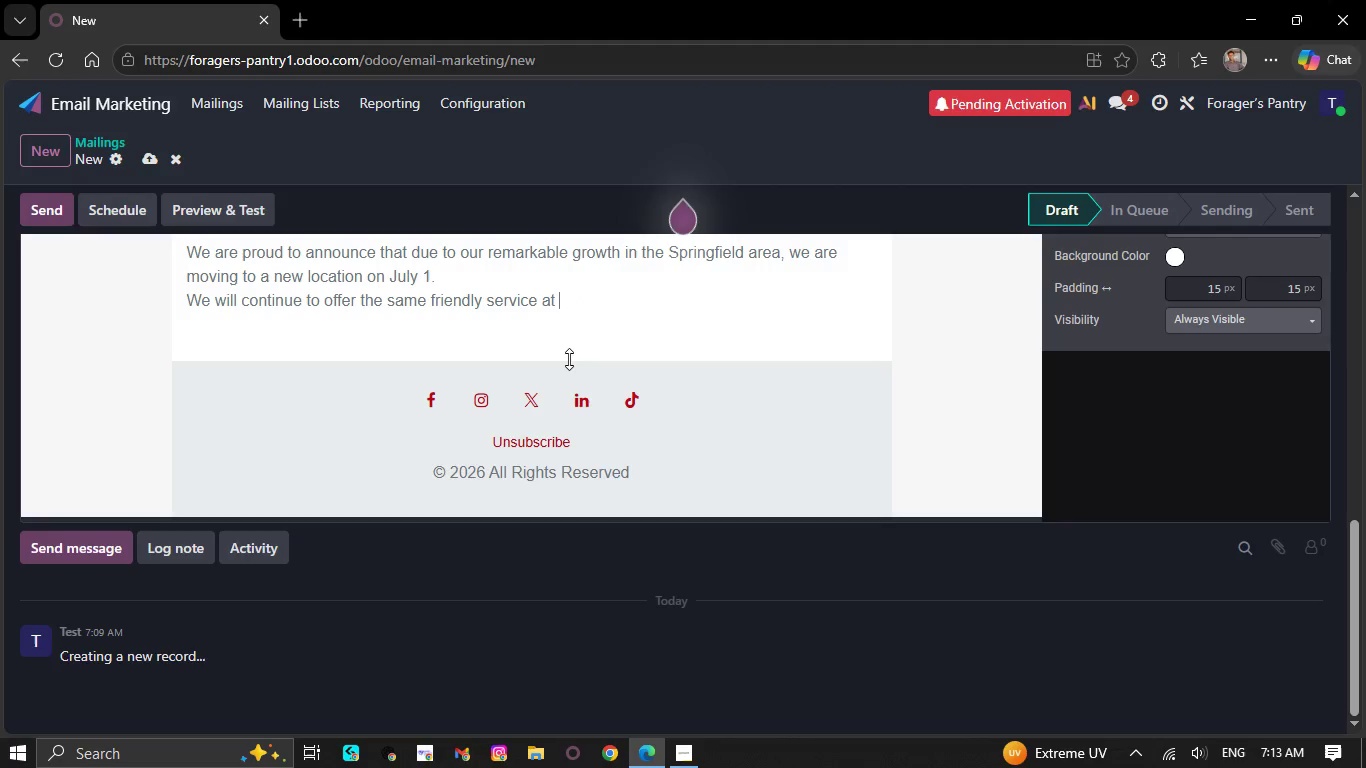 
key(Backspace)
 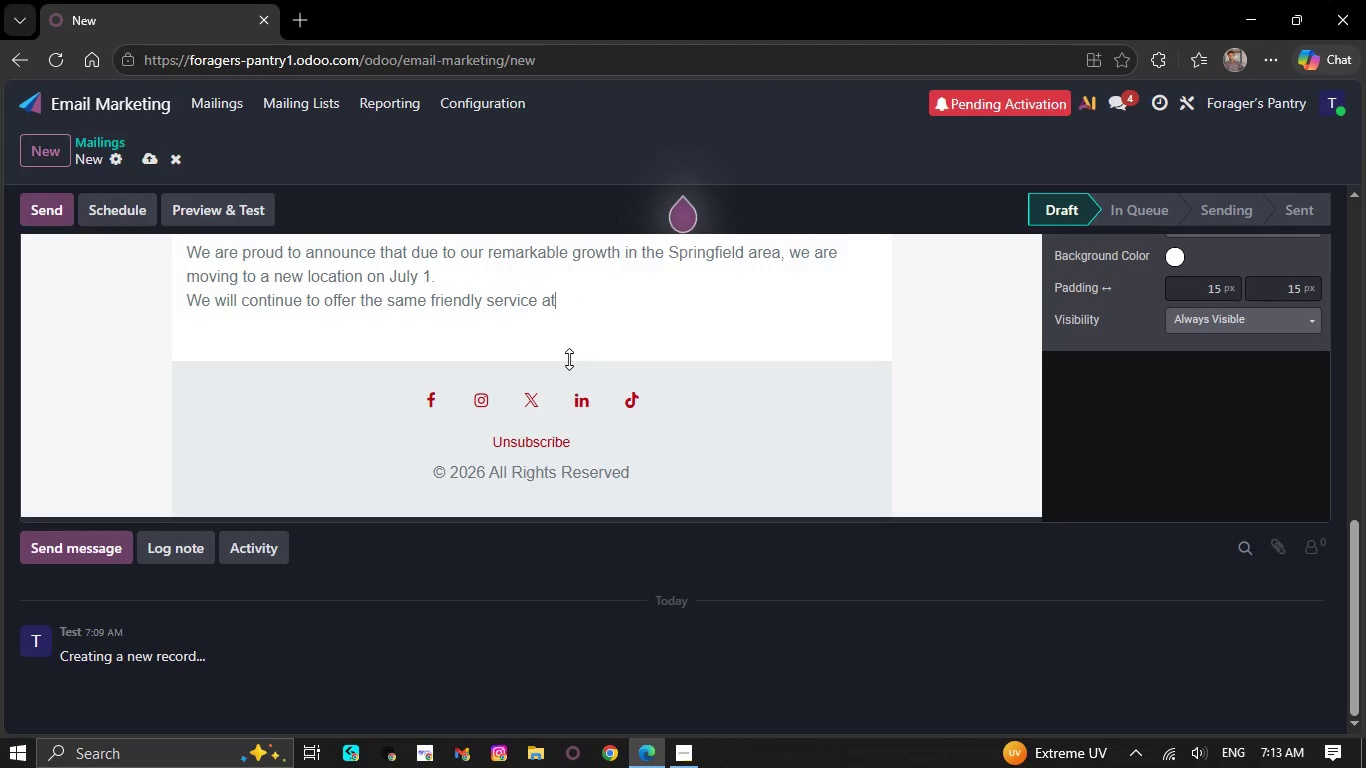 
key(Backspace)
 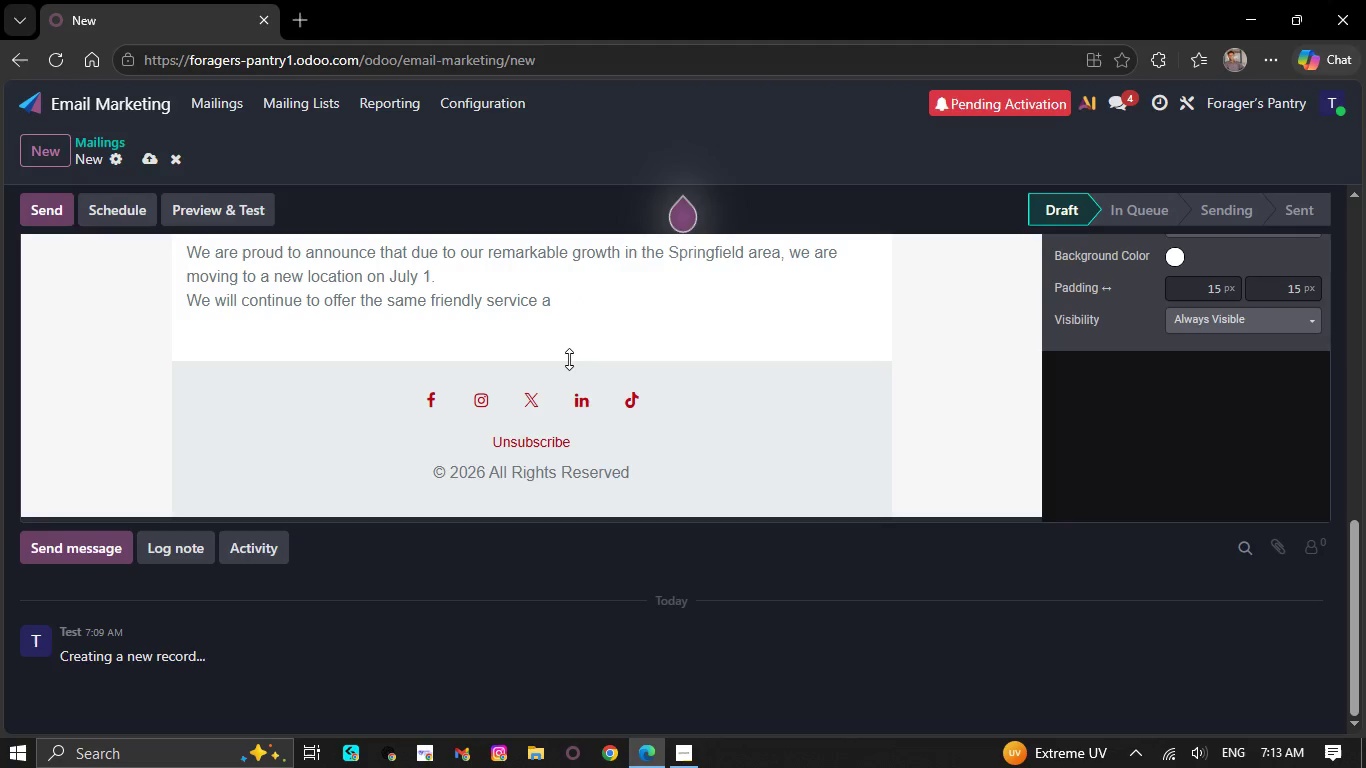 
key(Backspace)
 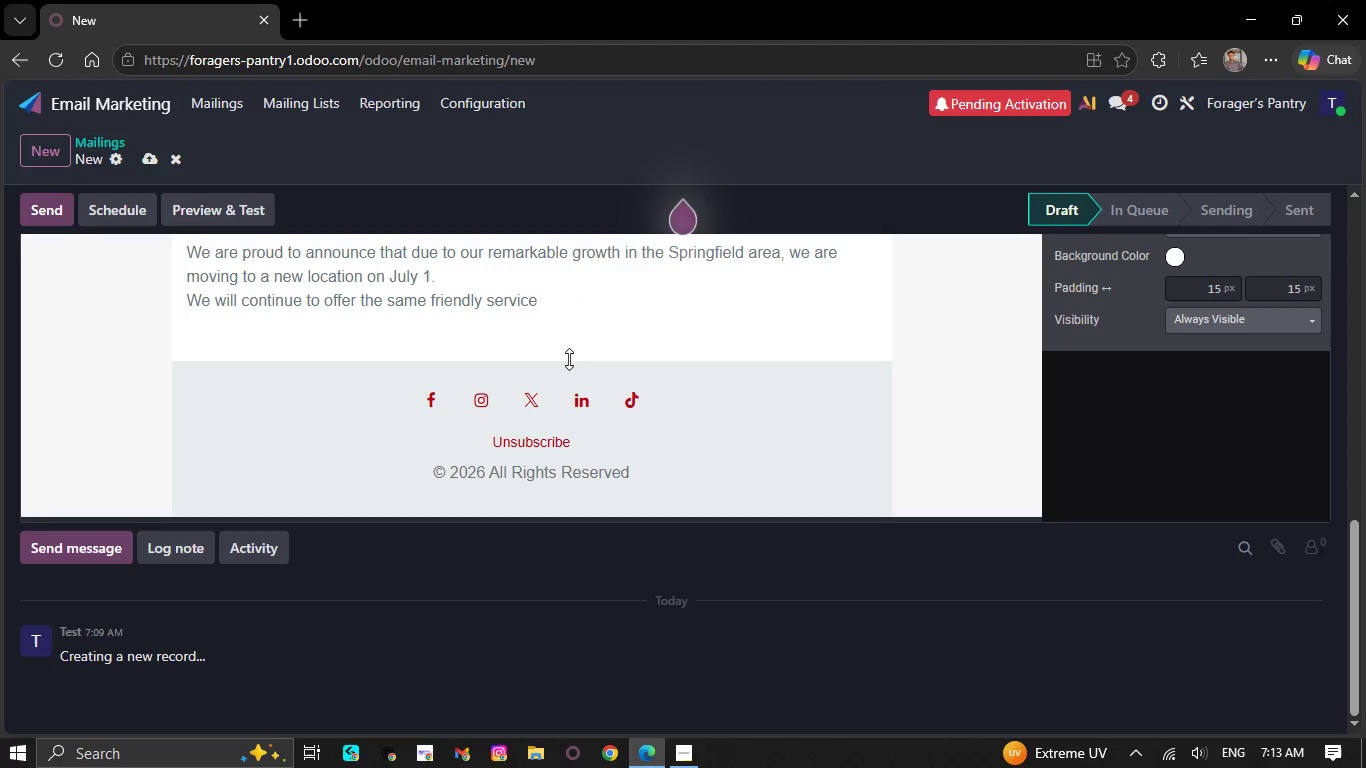 
key(Backspace)
 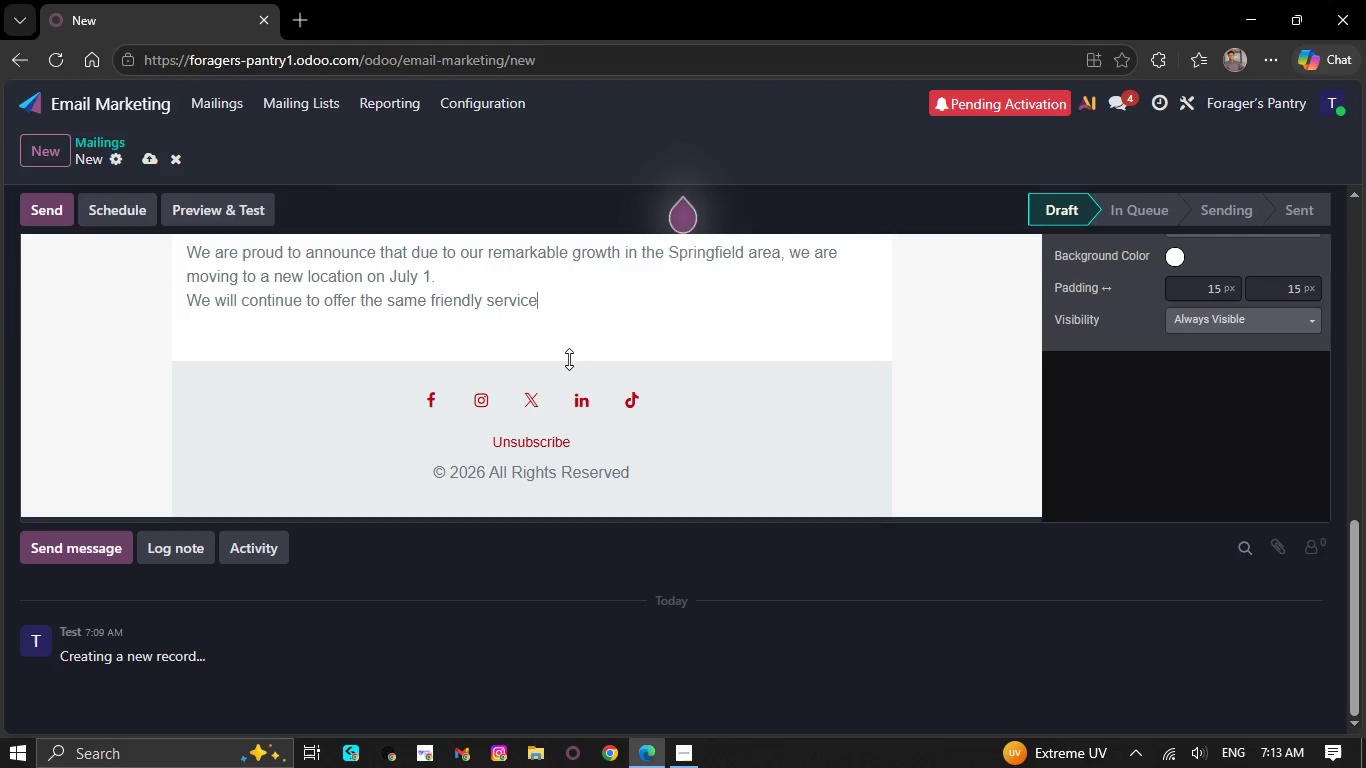 
key(Backspace)
 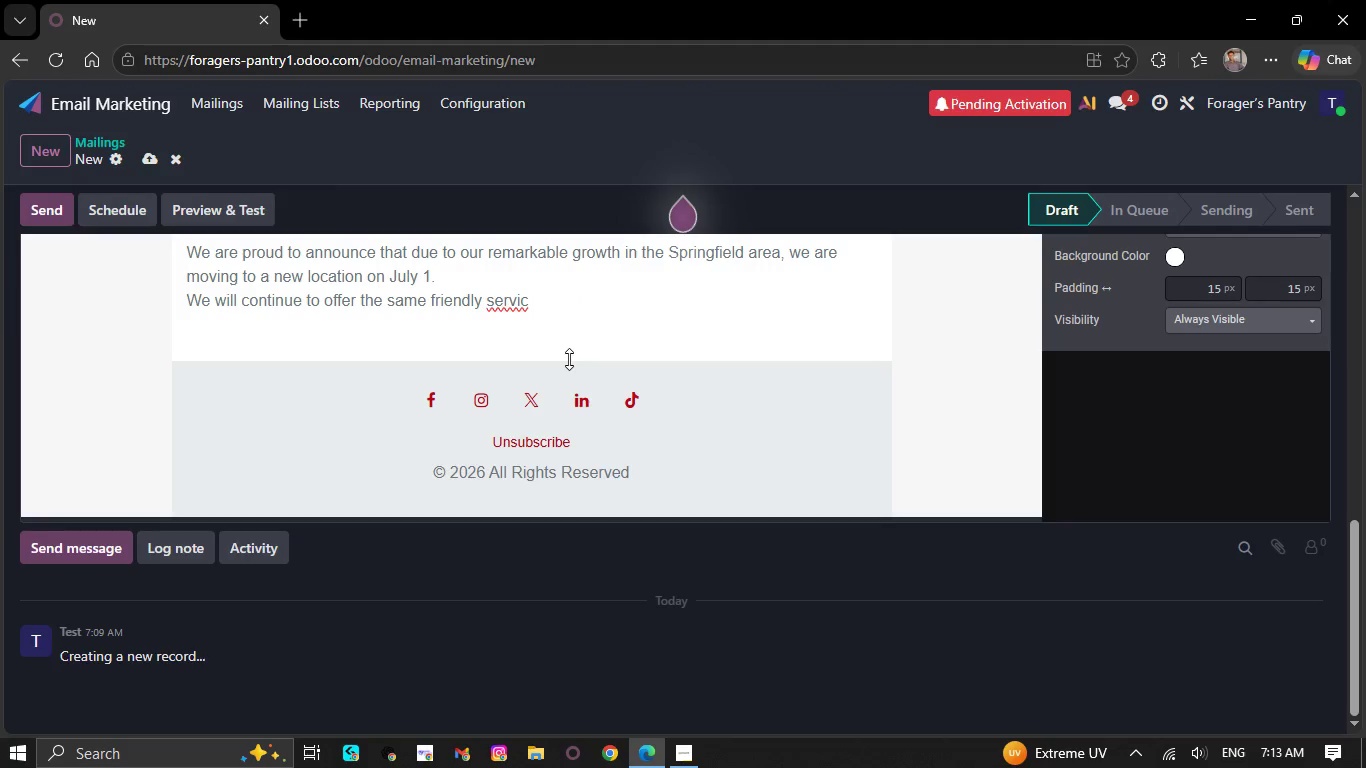 
hold_key(key=Backspace, duration=0.33)
 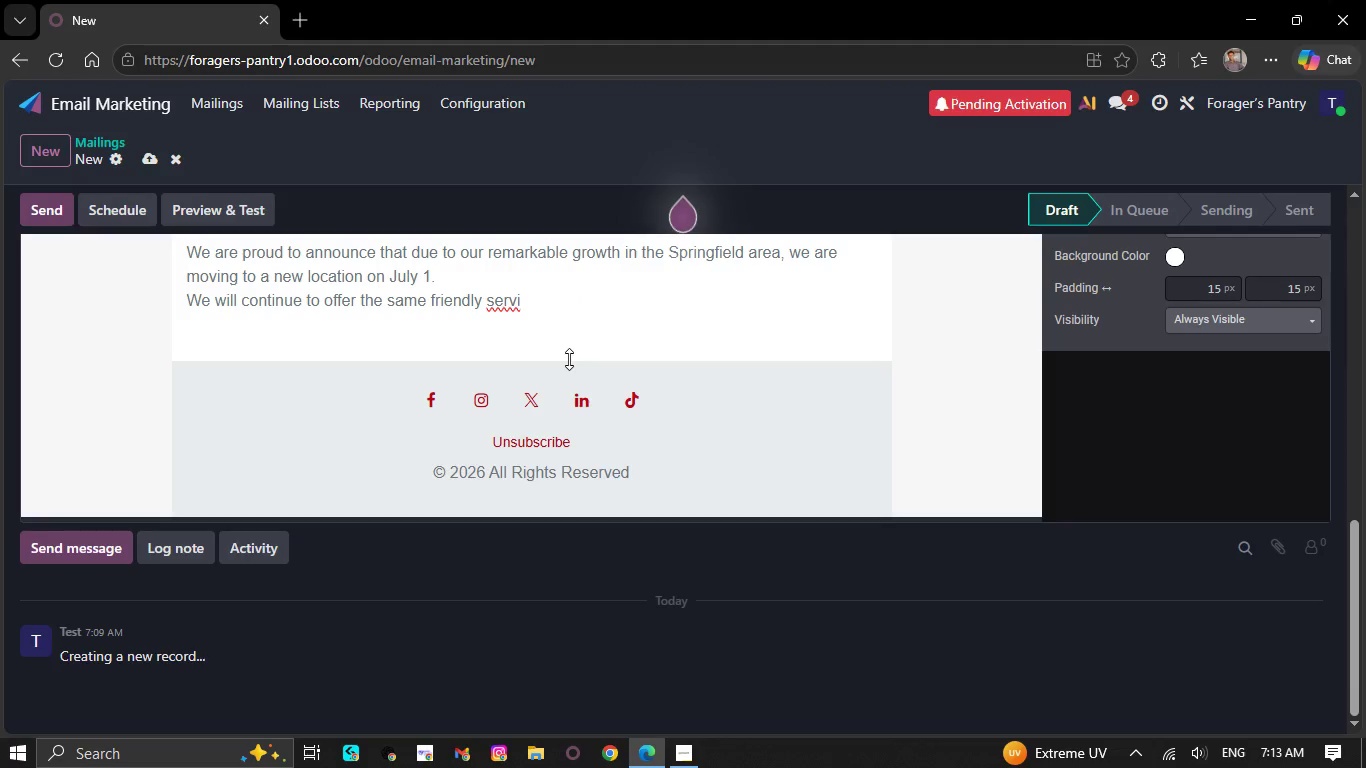 
key(Backspace)
 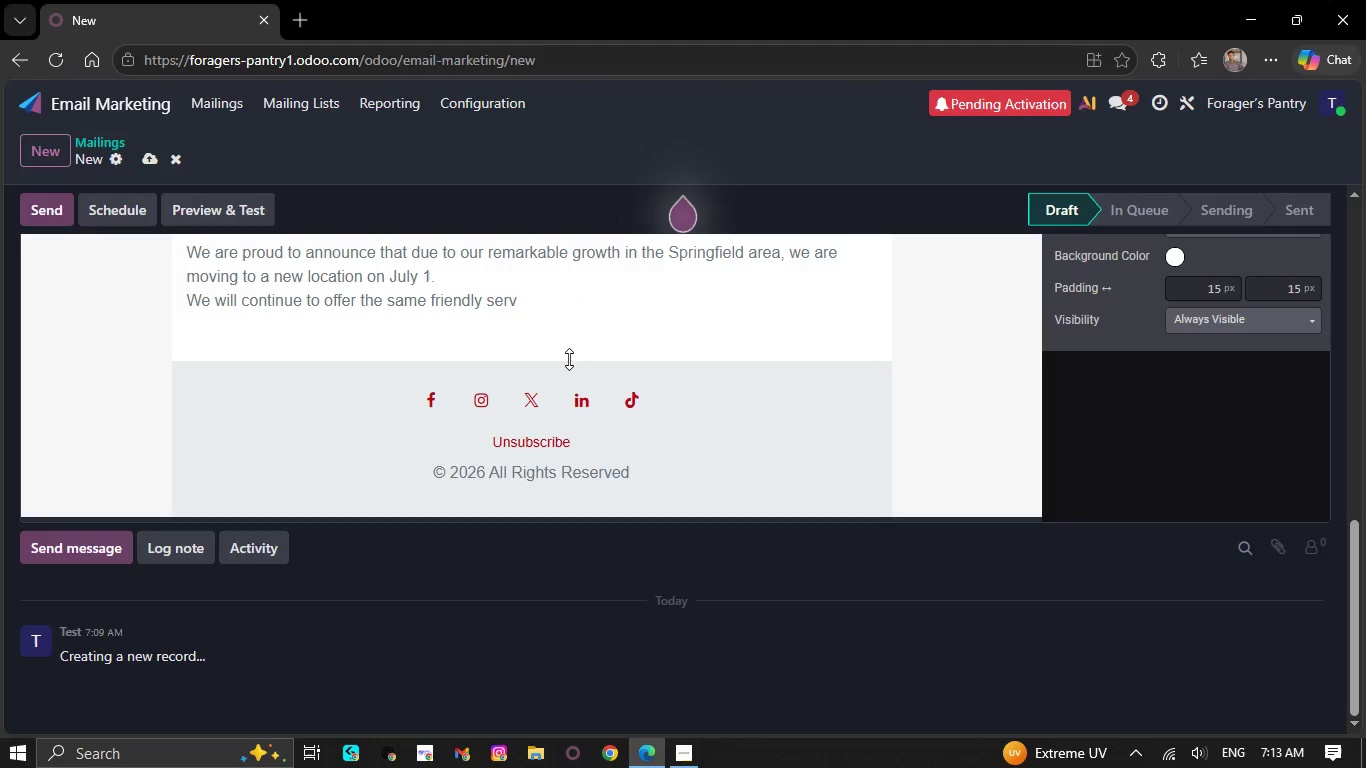 
key(Backspace)
 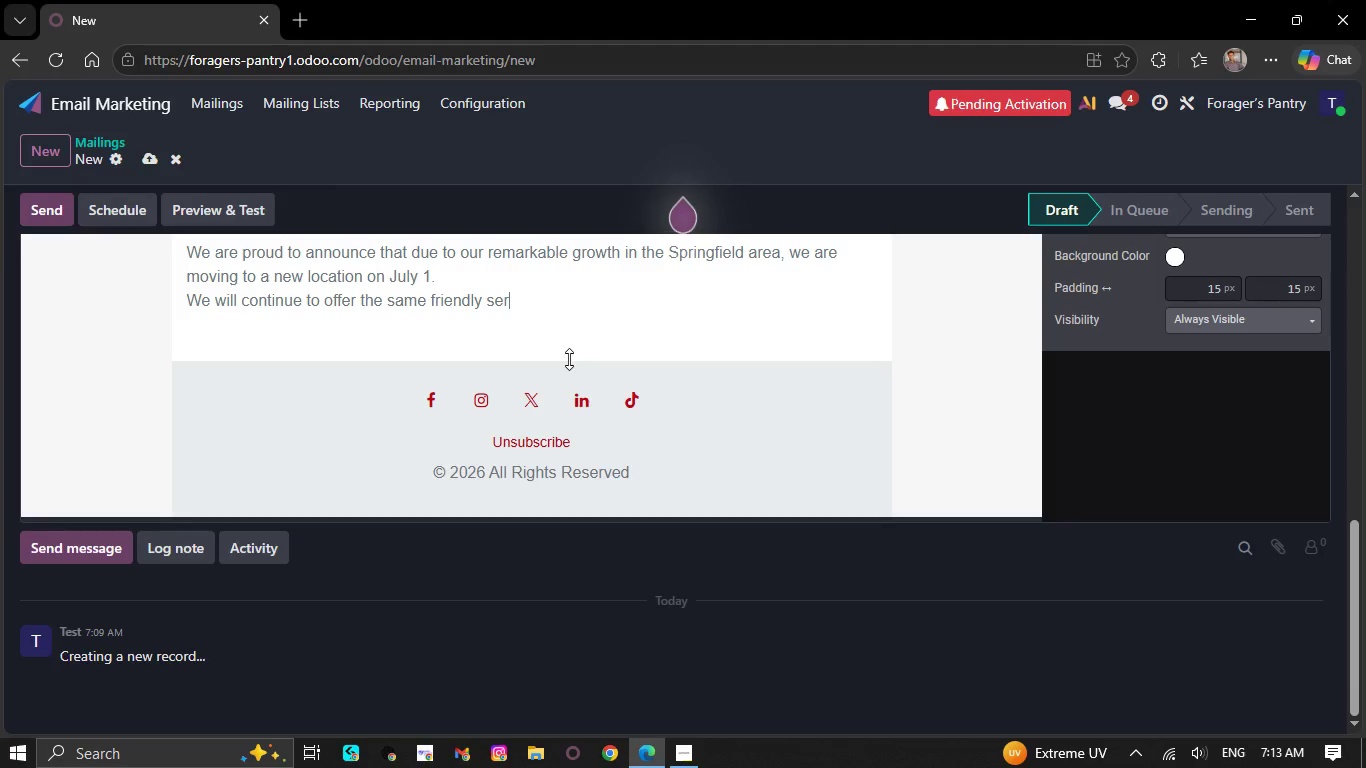 
key(Backspace)
 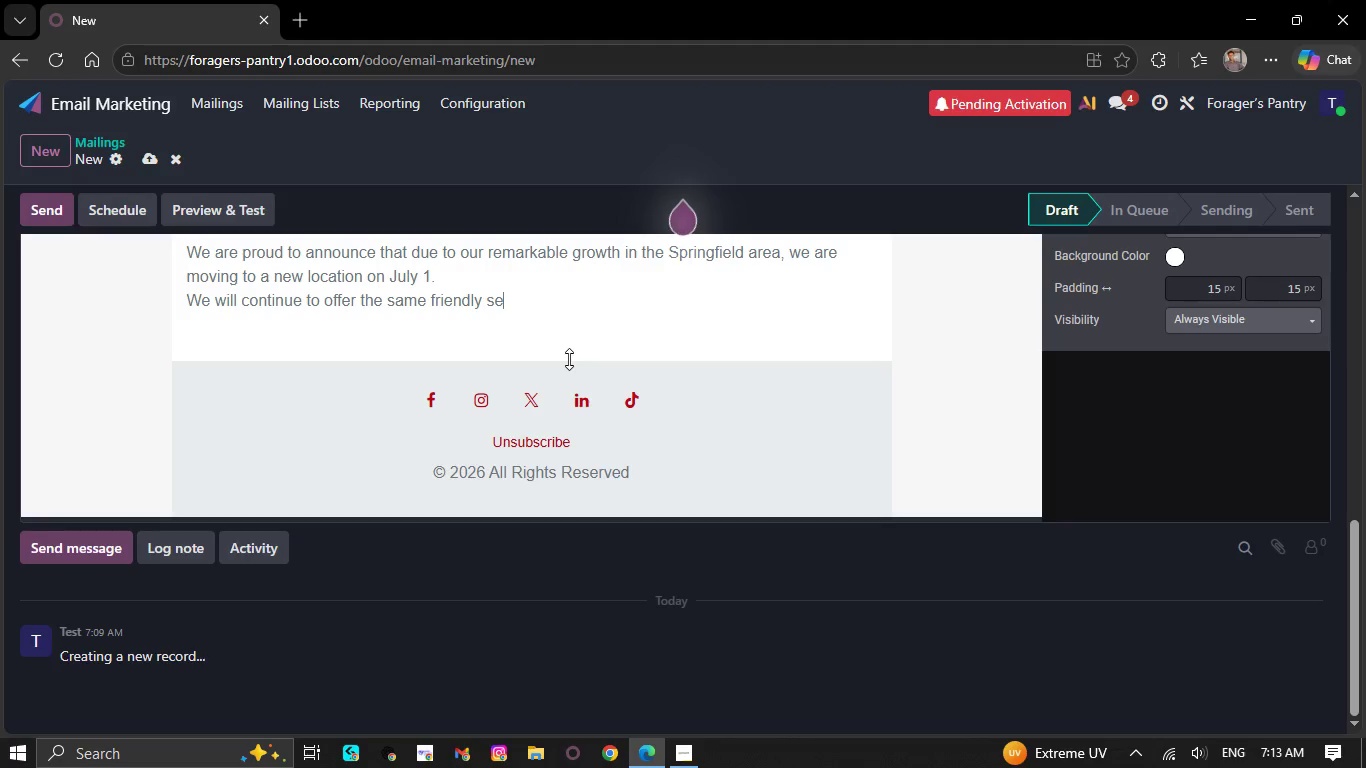 
hold_key(key=Backspace, duration=0.31)
 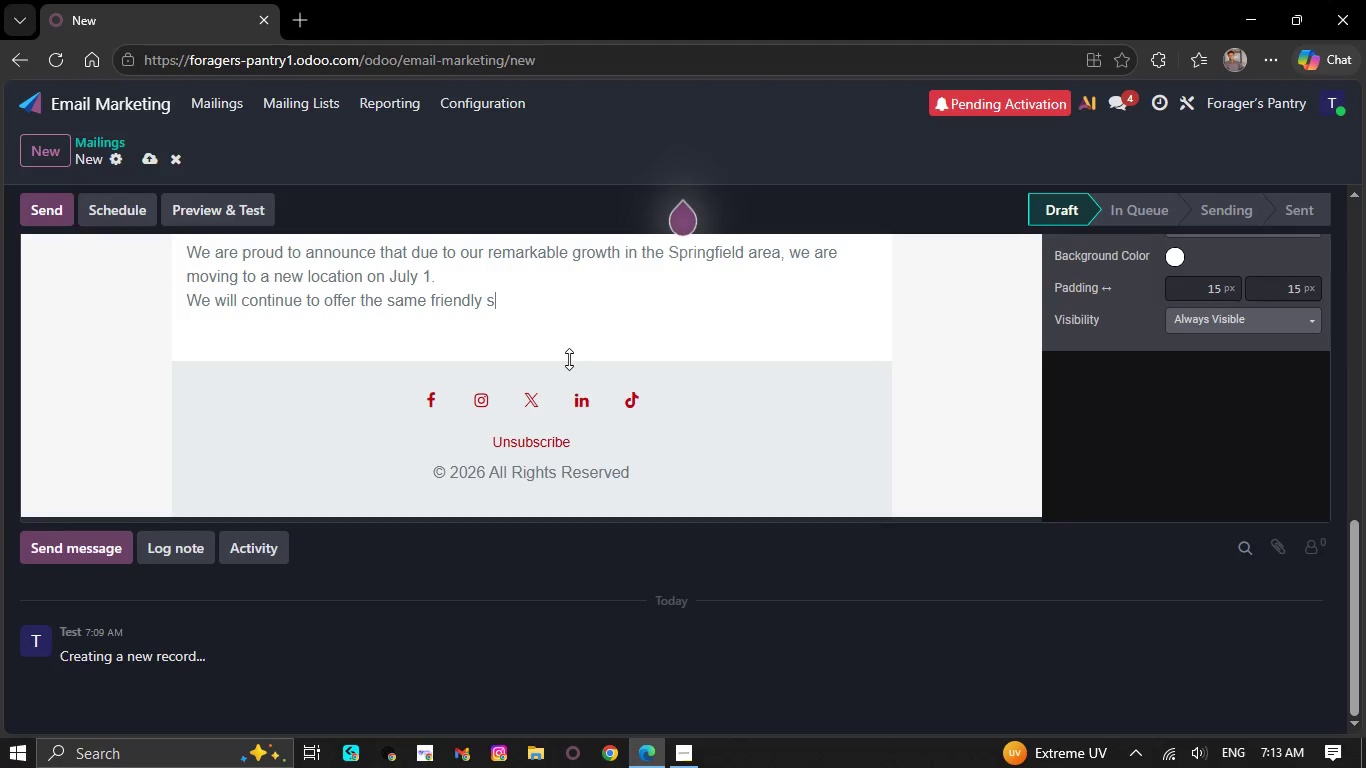 
key(Backspace)
 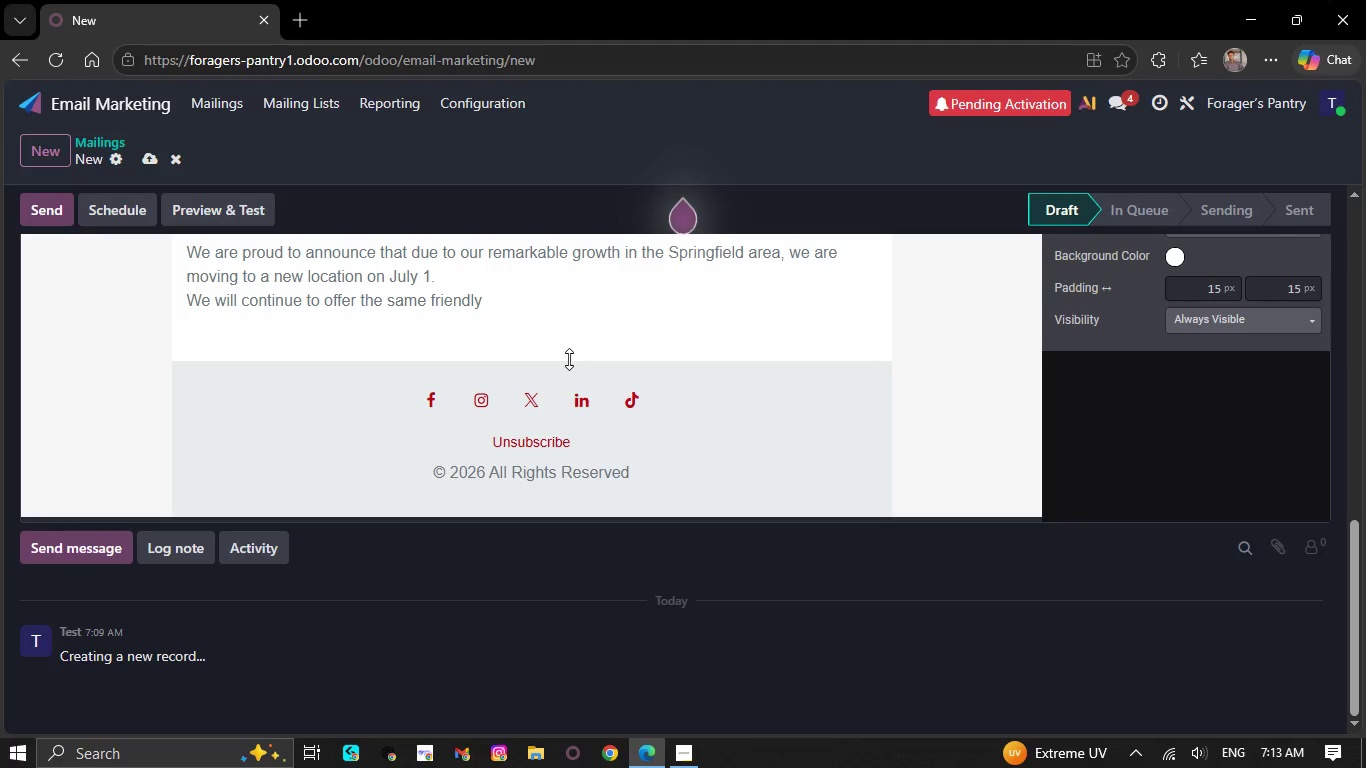 
key(Backspace)
 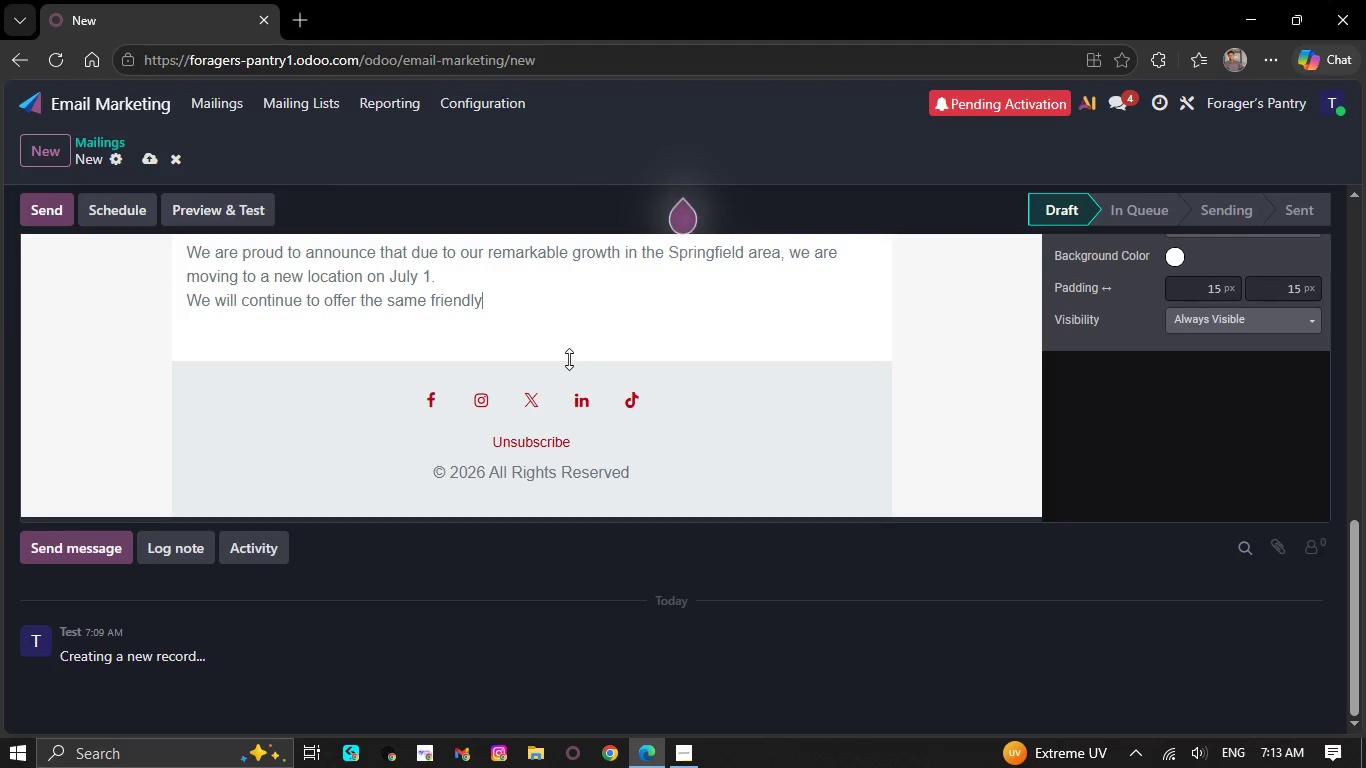 
key(Backspace)
 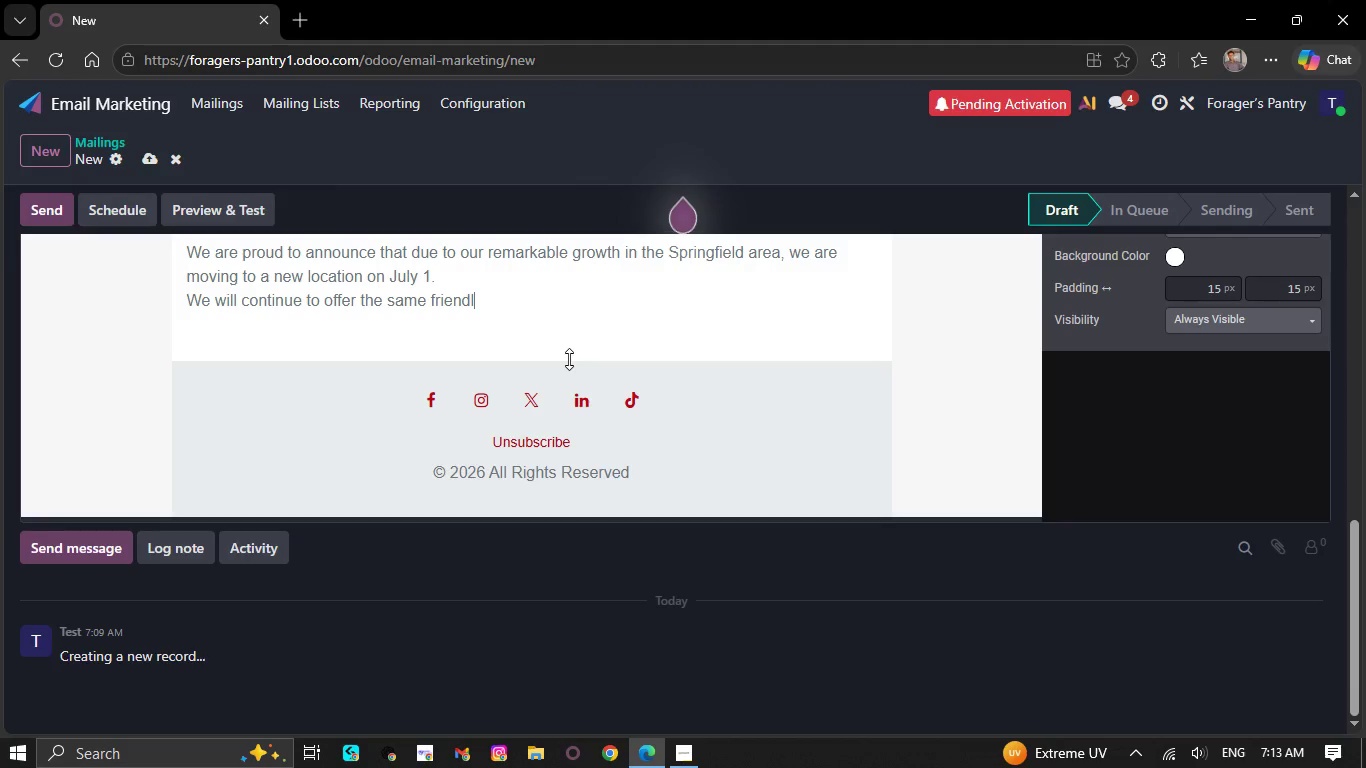 
key(Backspace)
 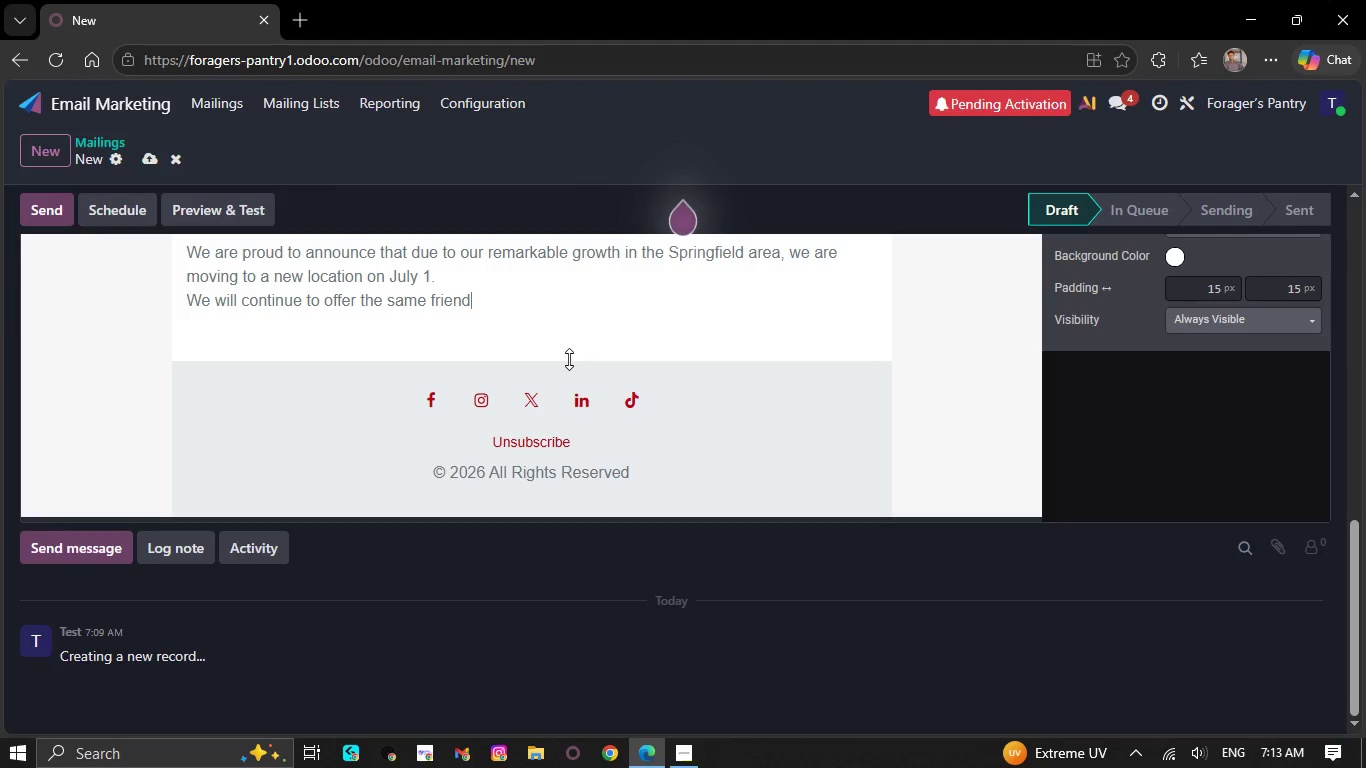 
hold_key(key=Backspace, duration=0.34)
 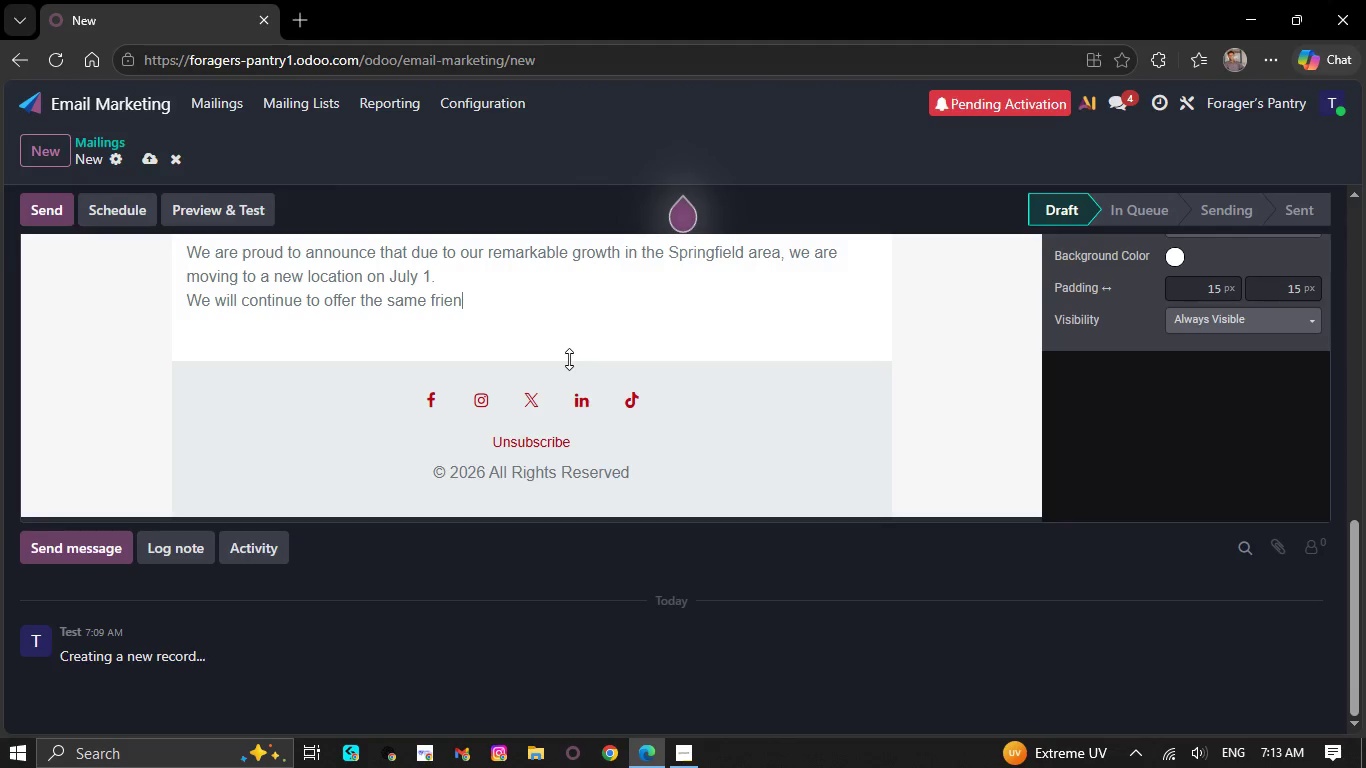 
hold_key(key=Backspace, duration=0.61)
 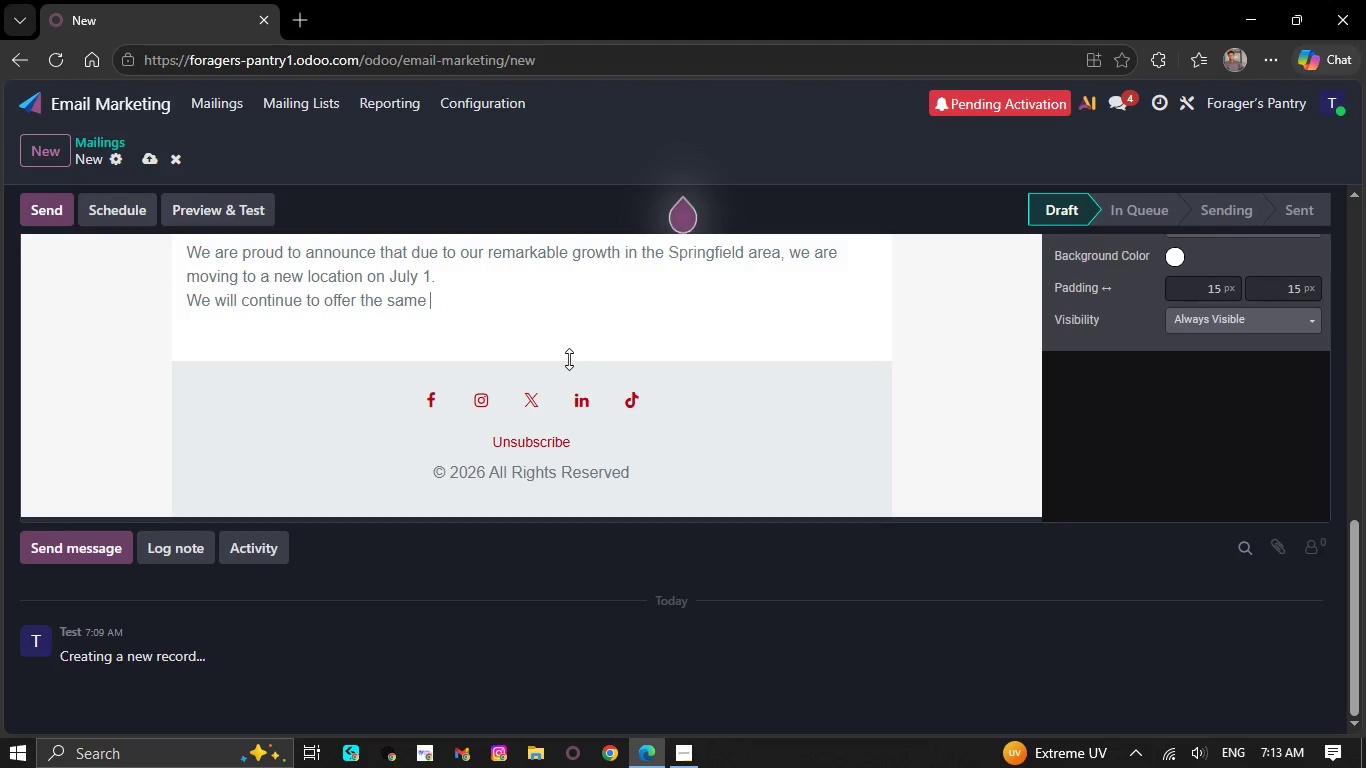 
hold_key(key=Backspace, duration=0.47)
 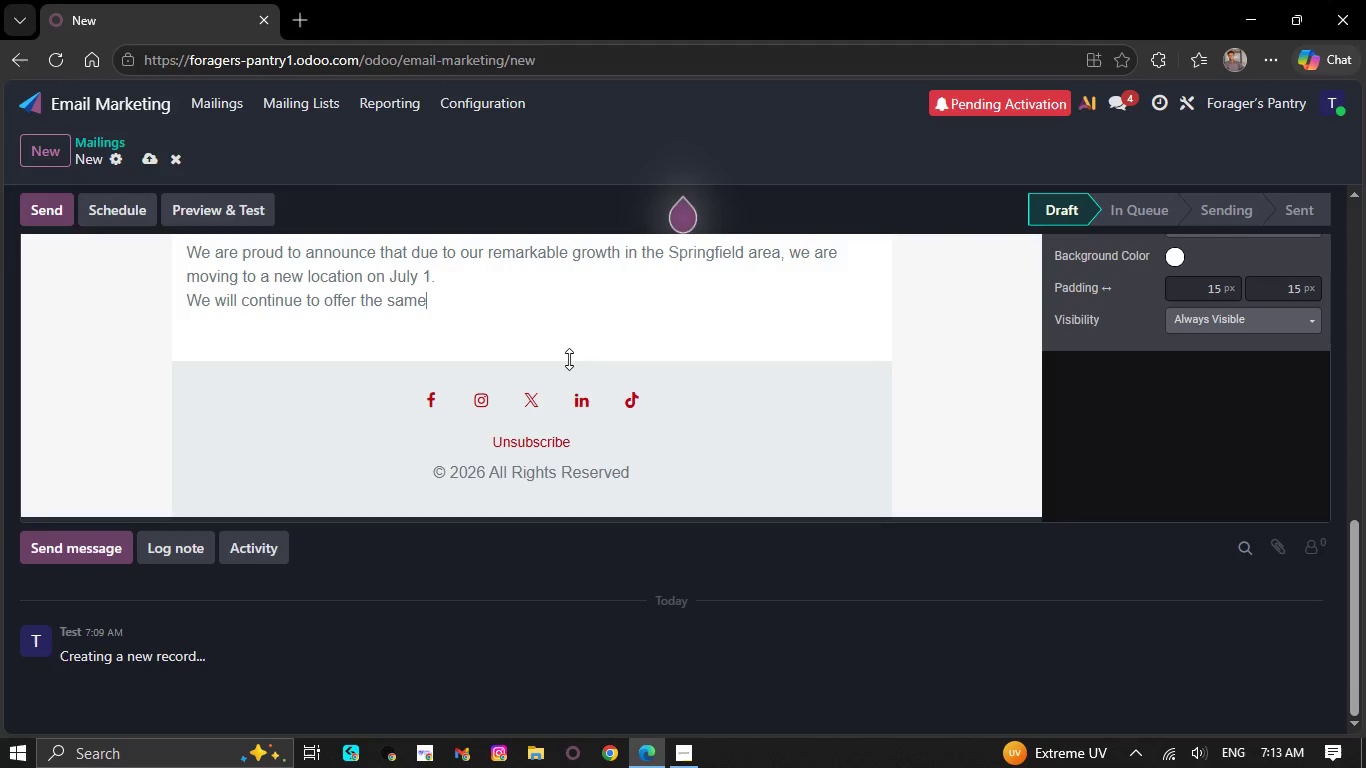 
key(Backspace)
 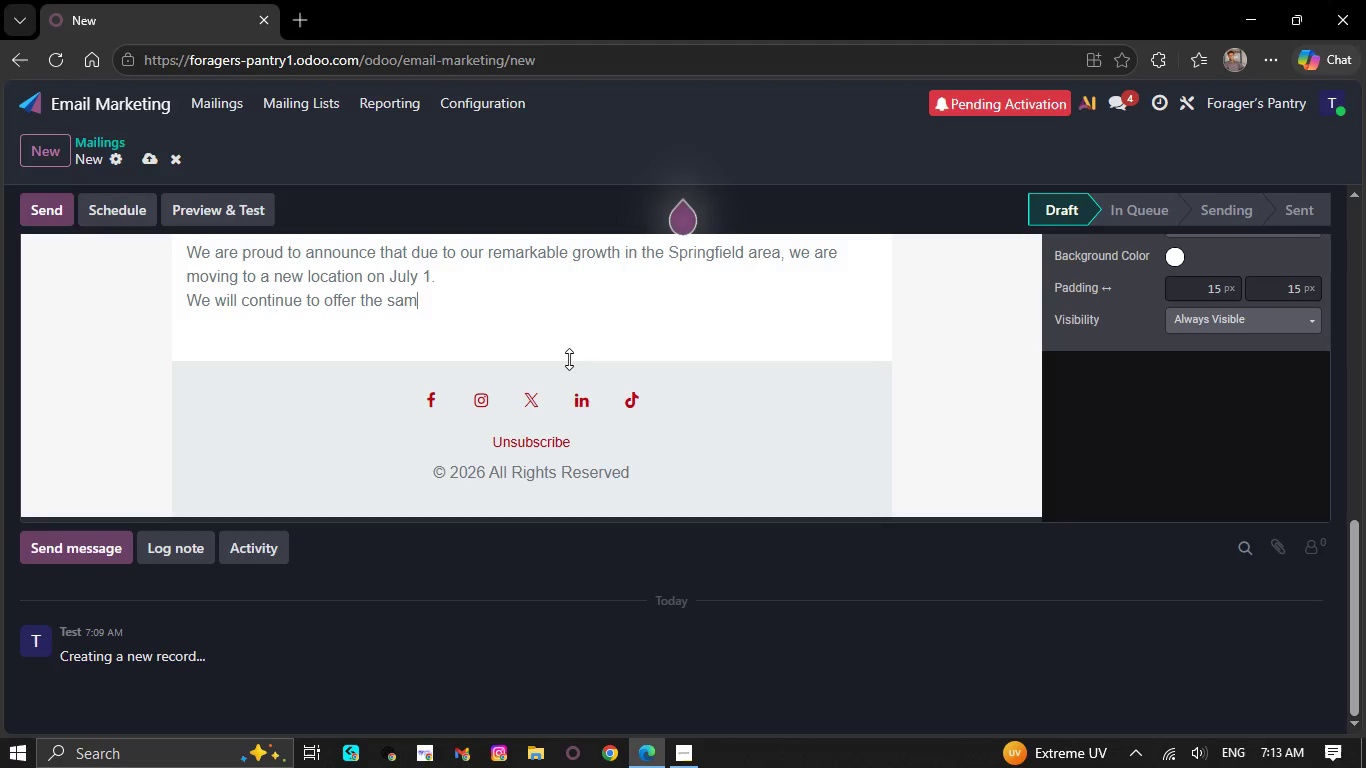 
key(Backspace)
 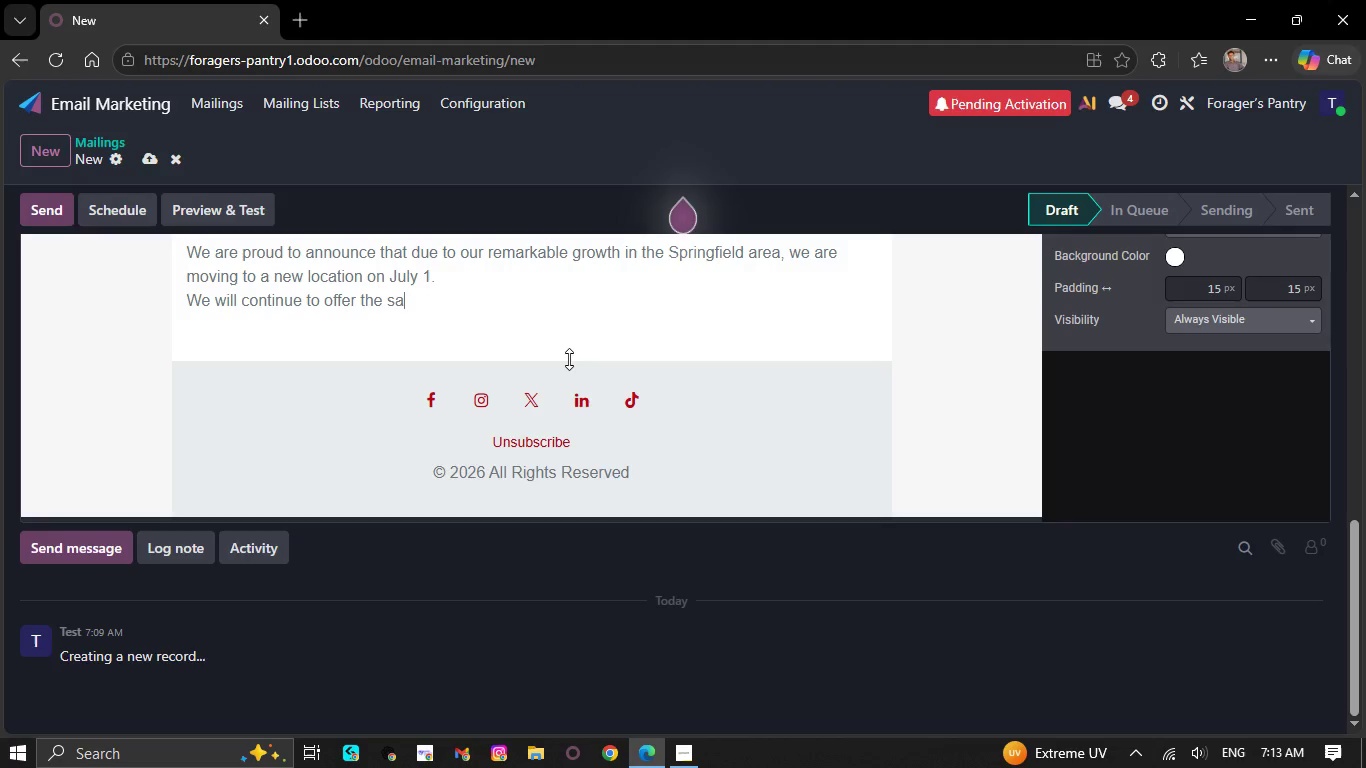 
key(Backspace)
 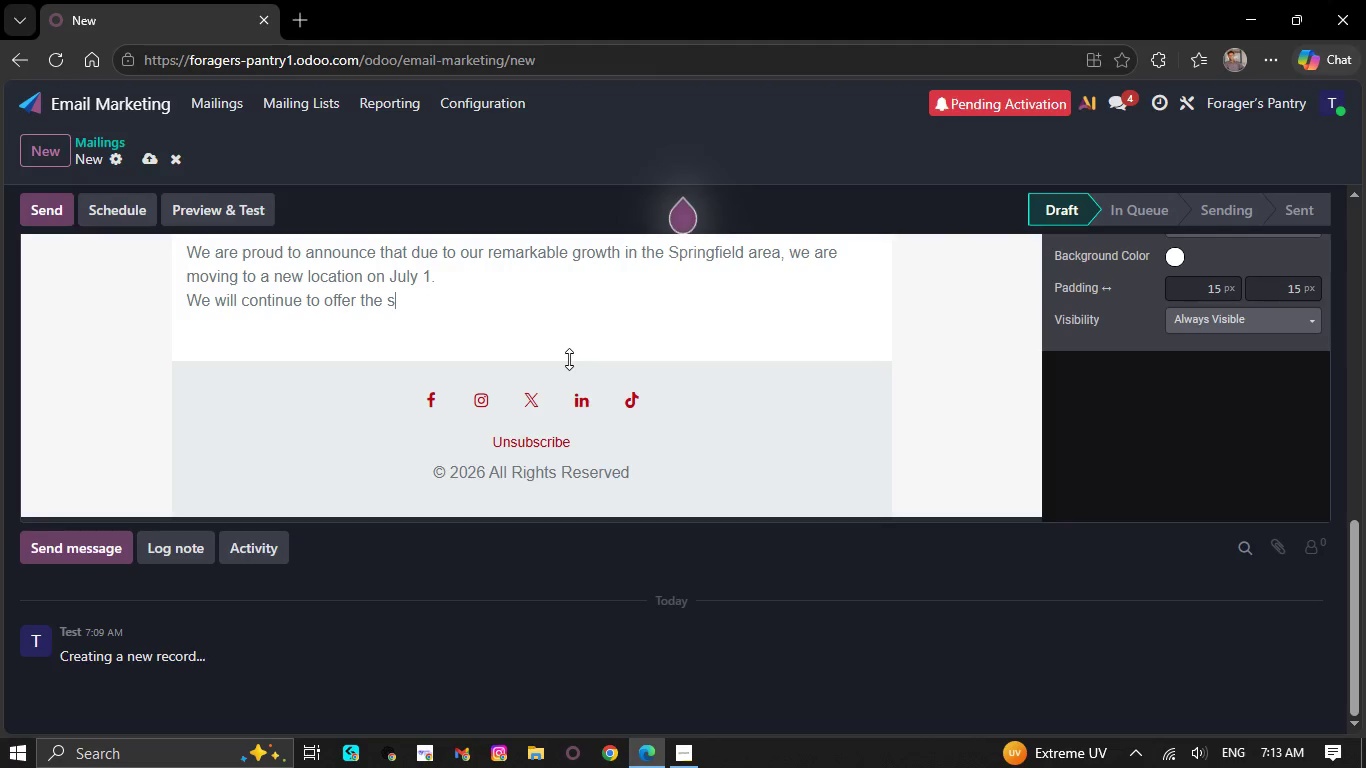 
key(Backspace)
 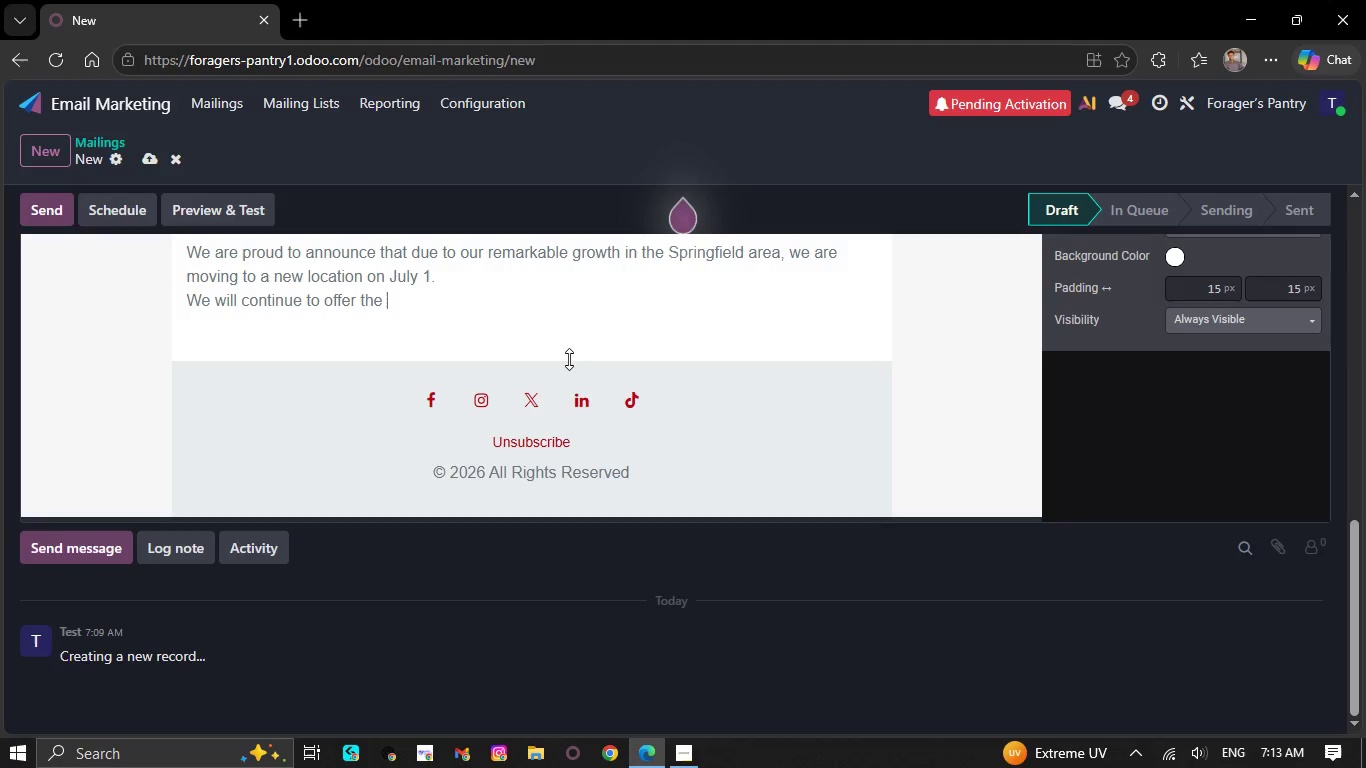 
key(Backspace)
 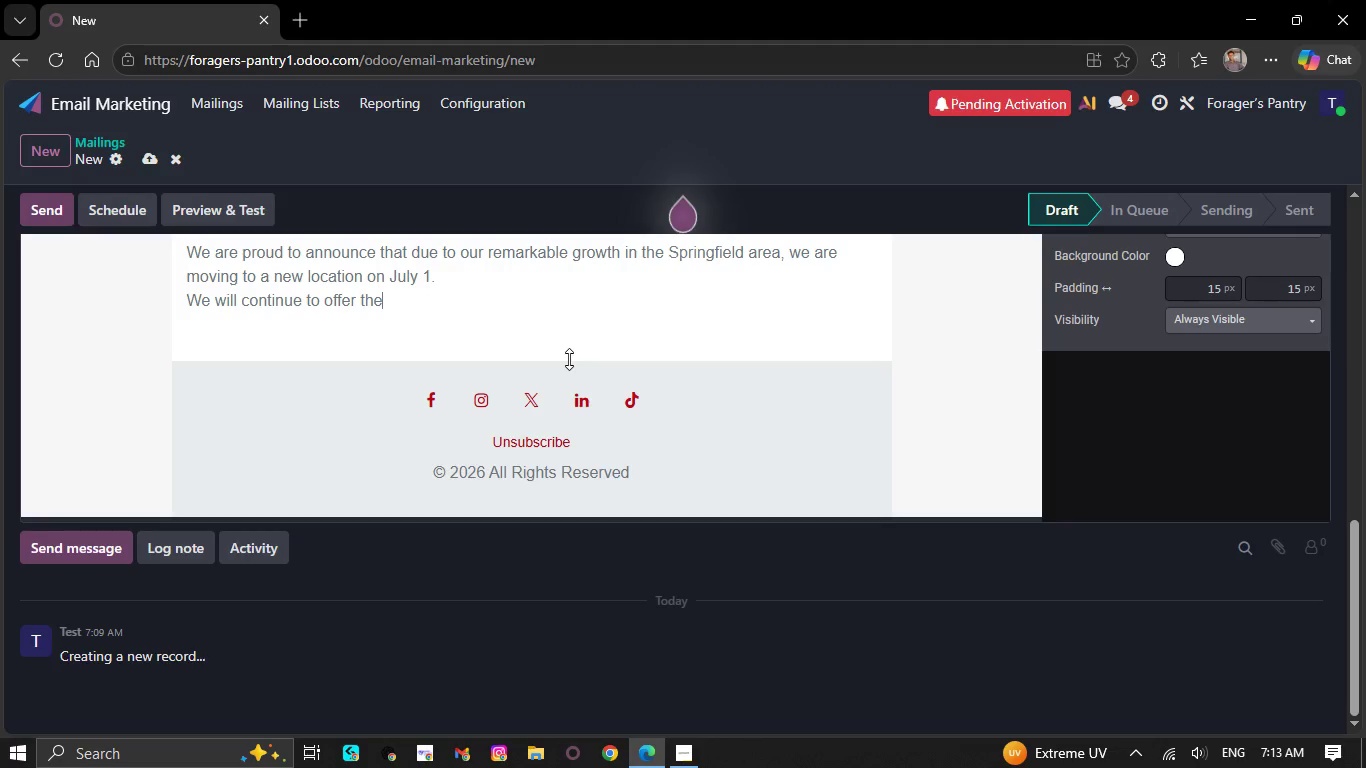 
key(Backspace)
 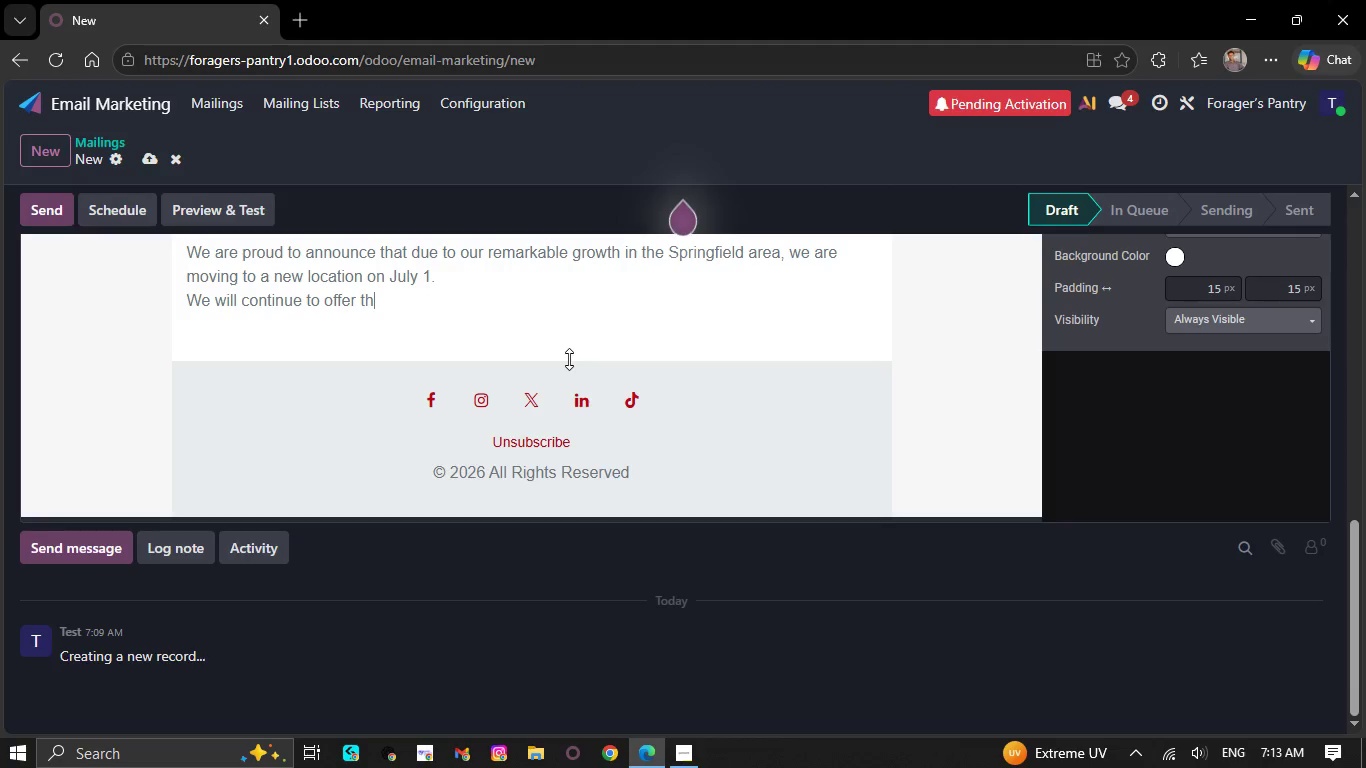 
key(Backspace)
 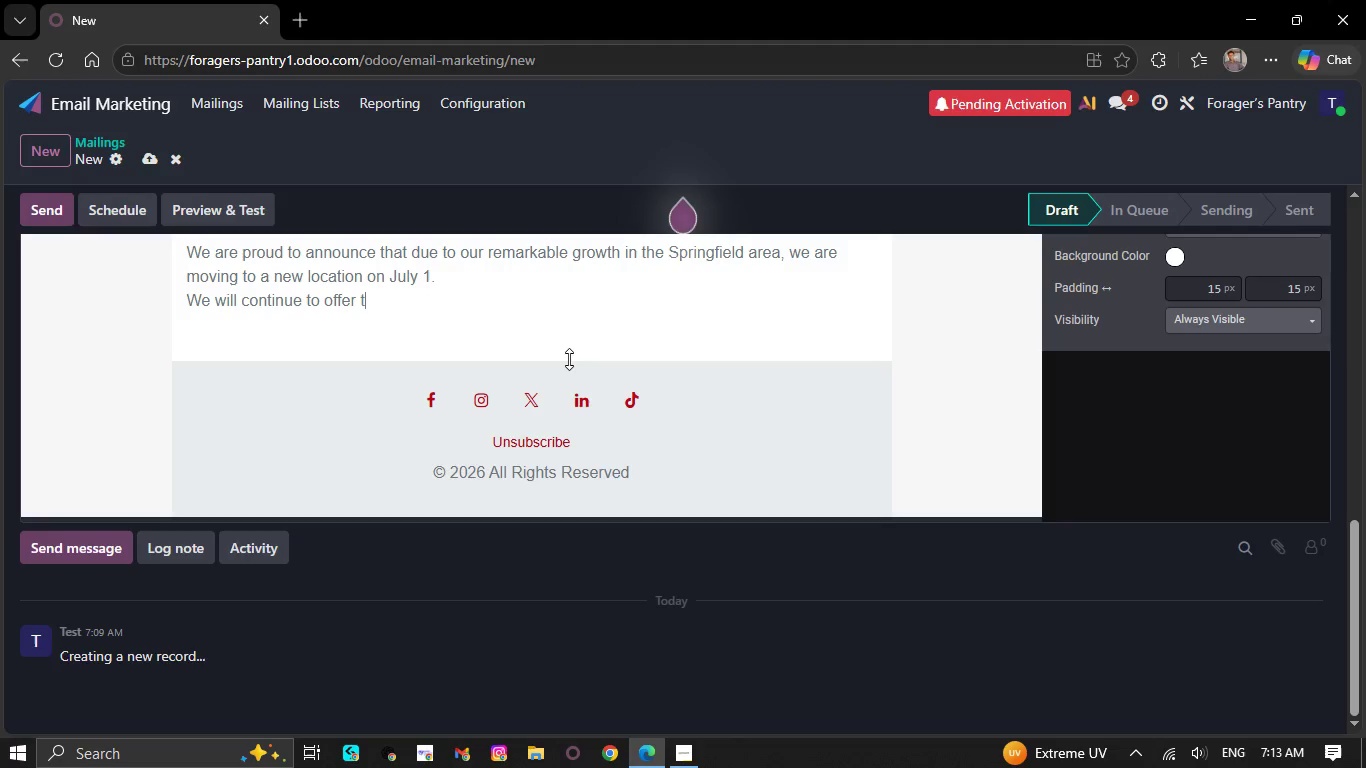 
key(Backspace)
 